 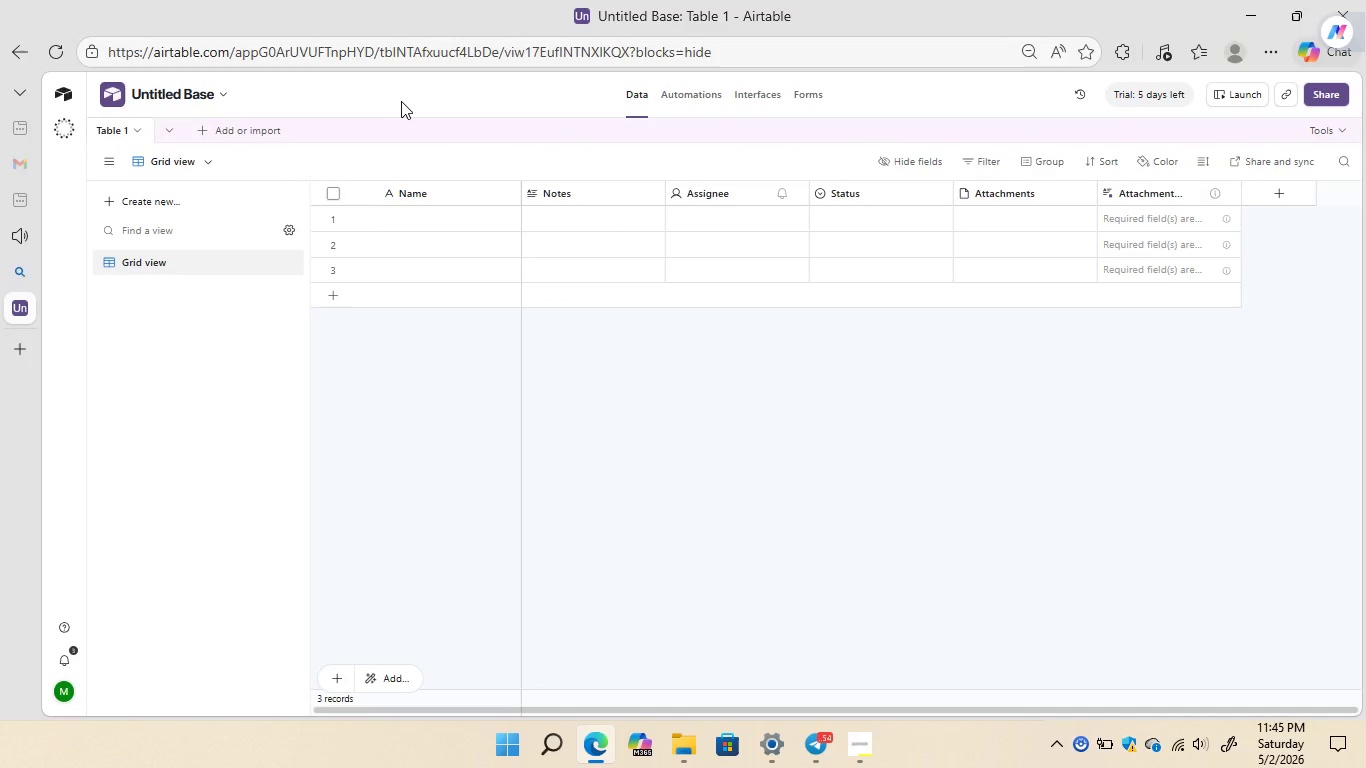 
left_click([159, 84])
 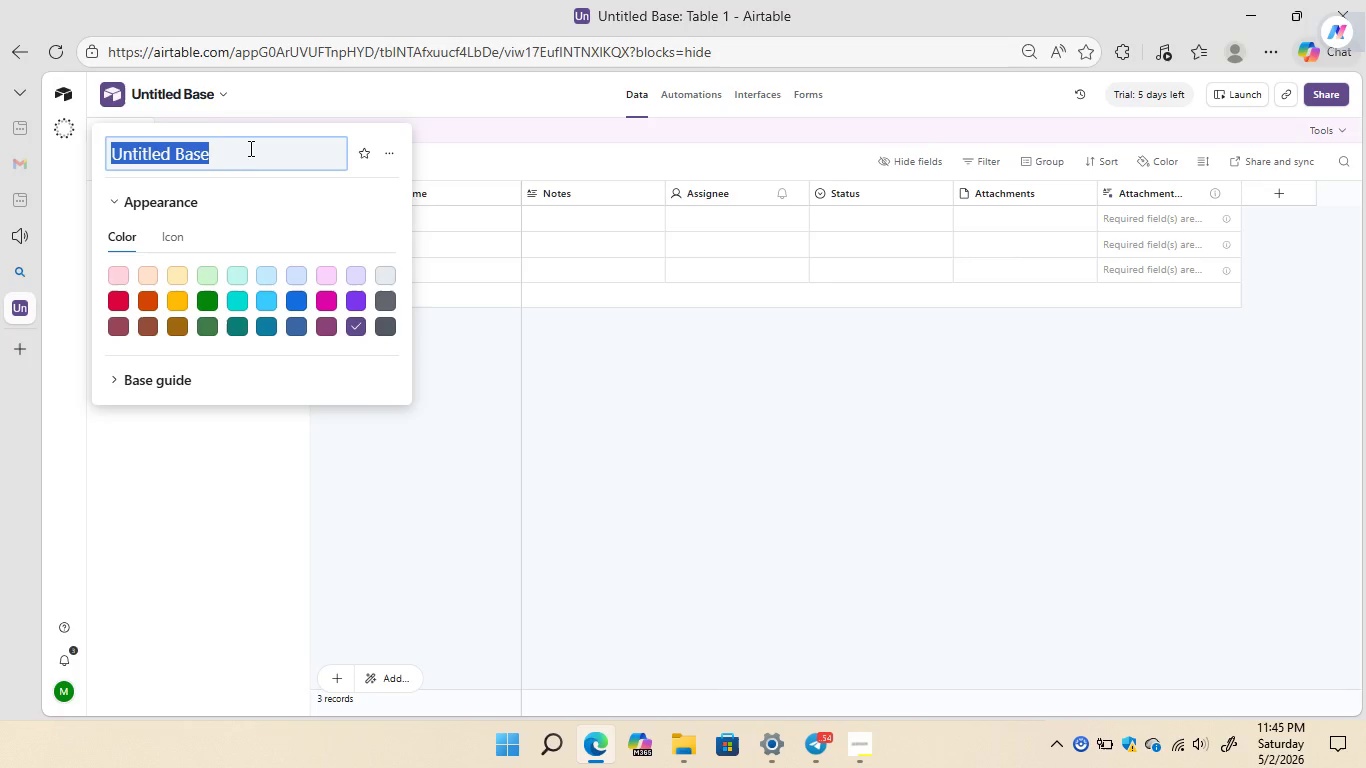 
left_click([250, 152])
 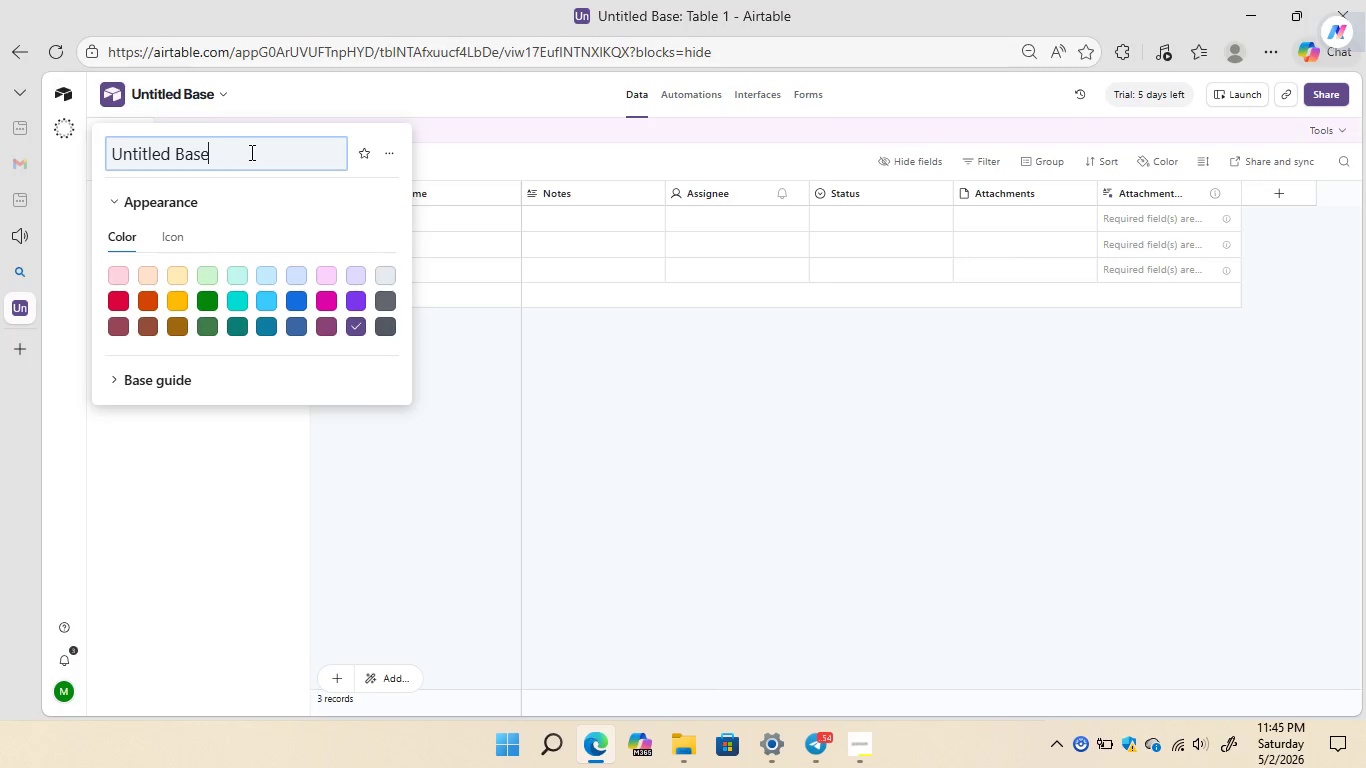 
key(Backspace)
 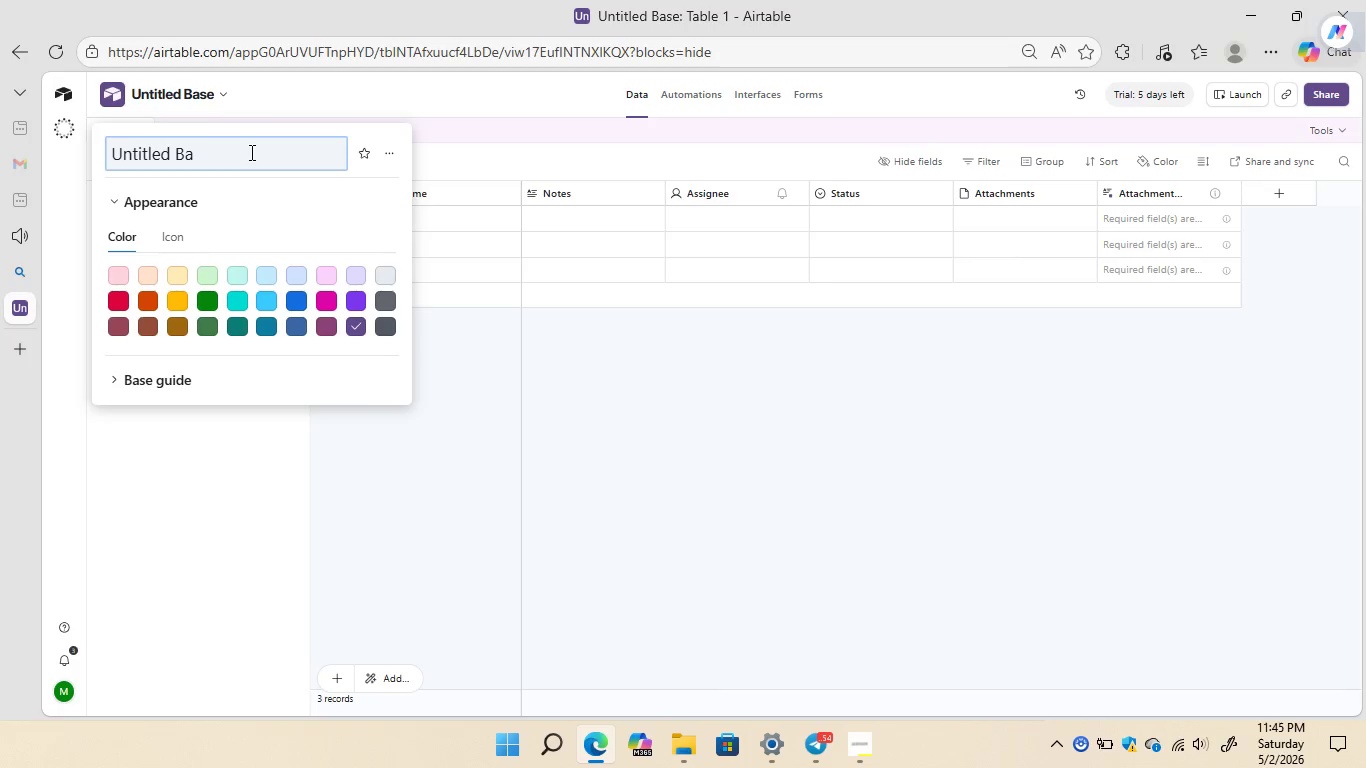 
key(Backspace)
 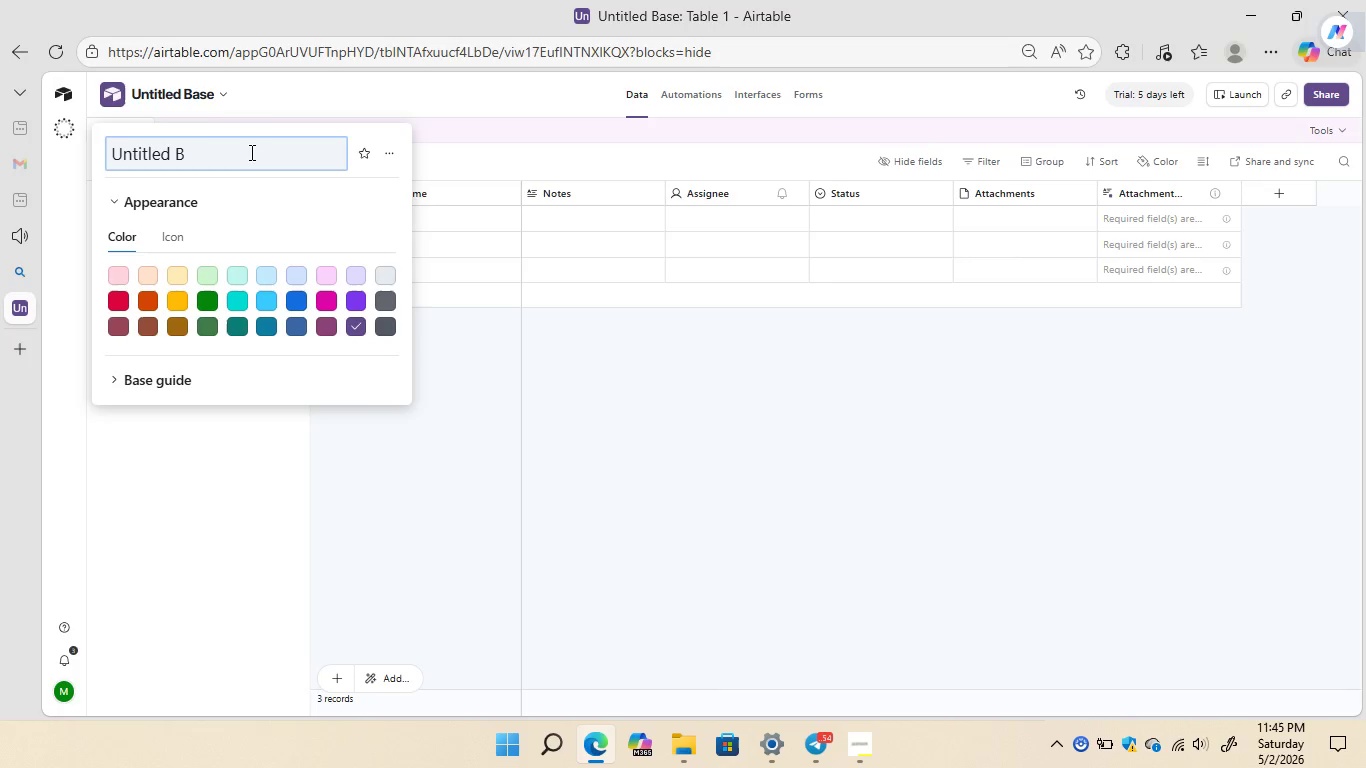 
key(Backspace)
 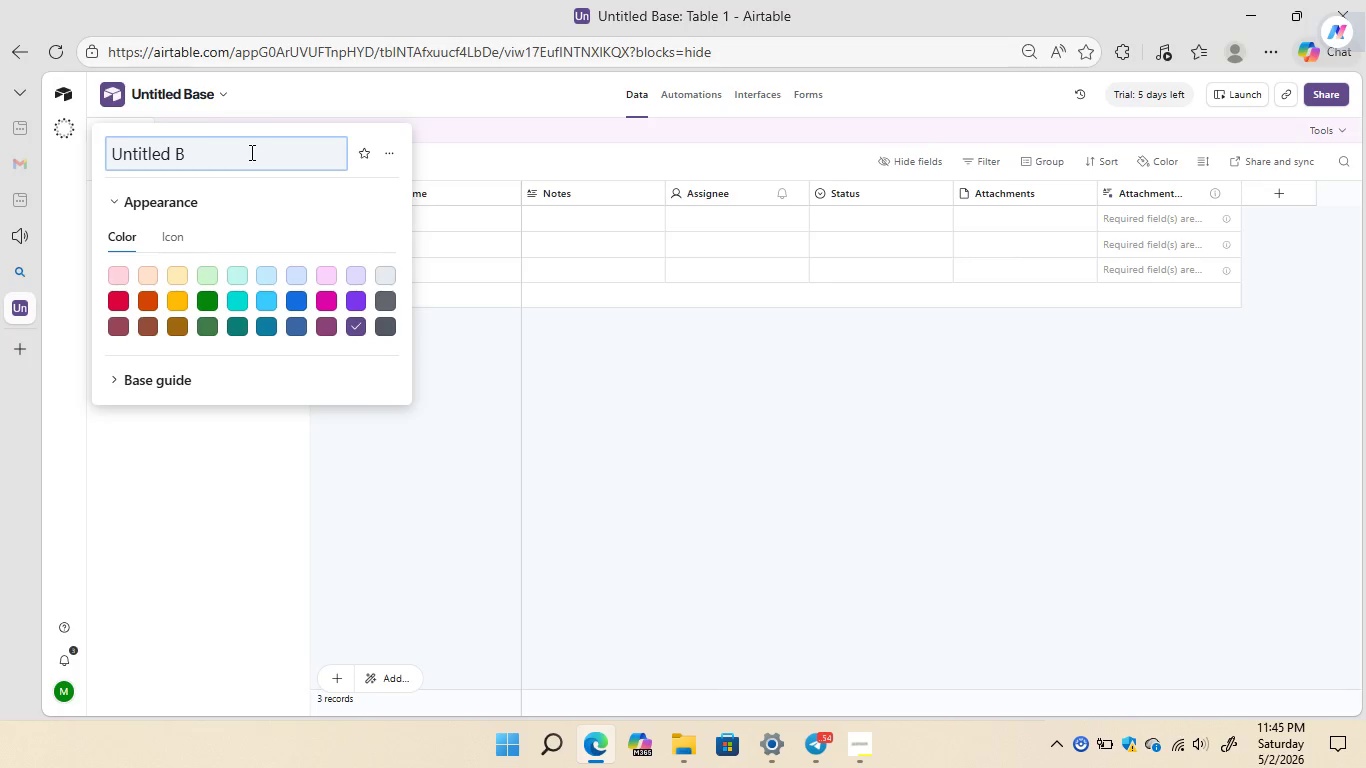 
key(Backspace)
 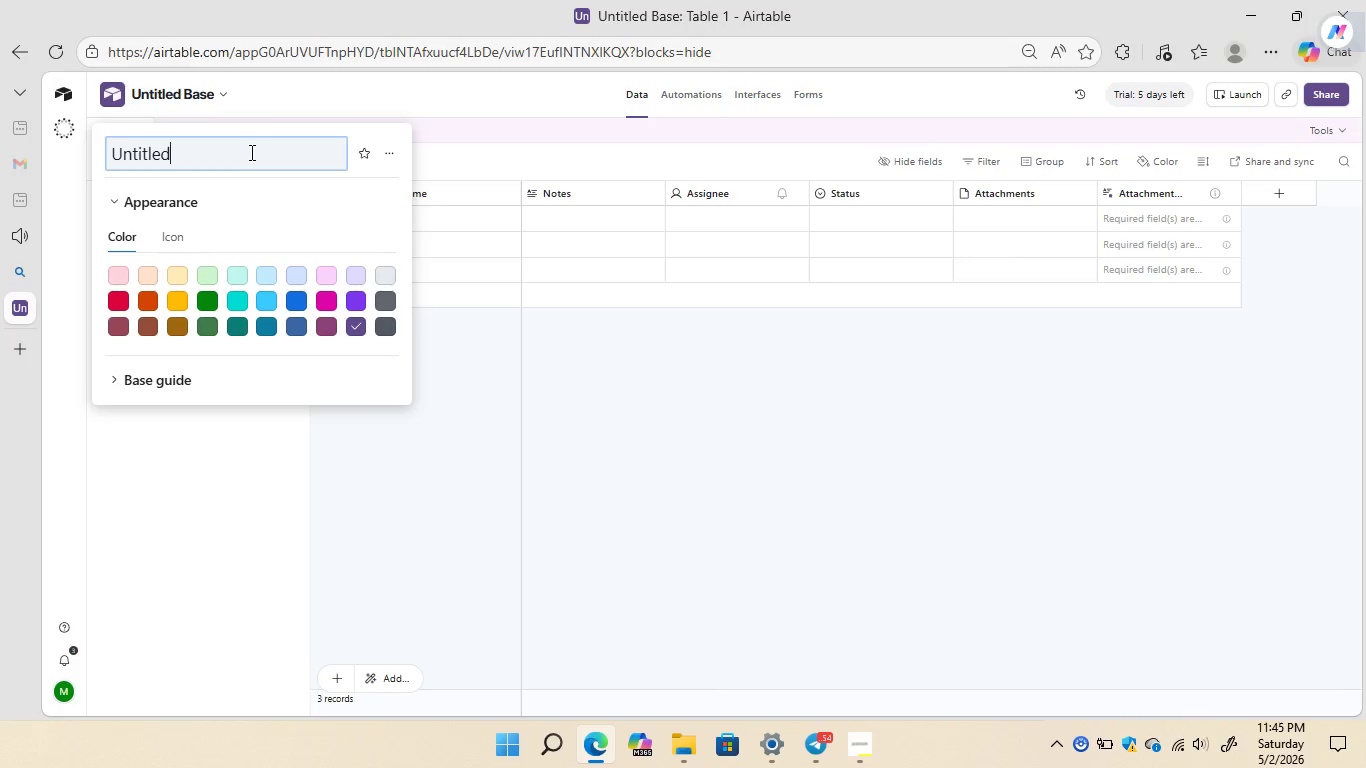 
key(Backspace)
 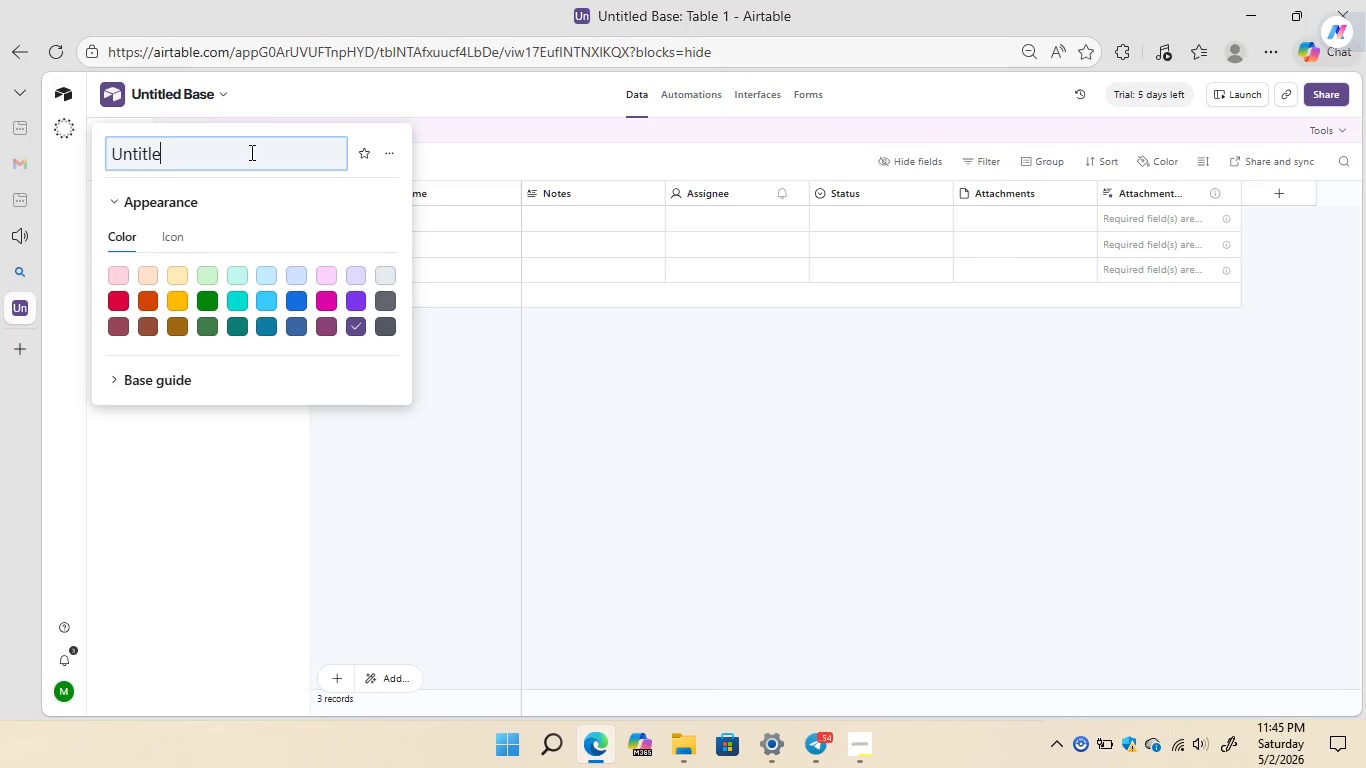 
key(Backspace)
 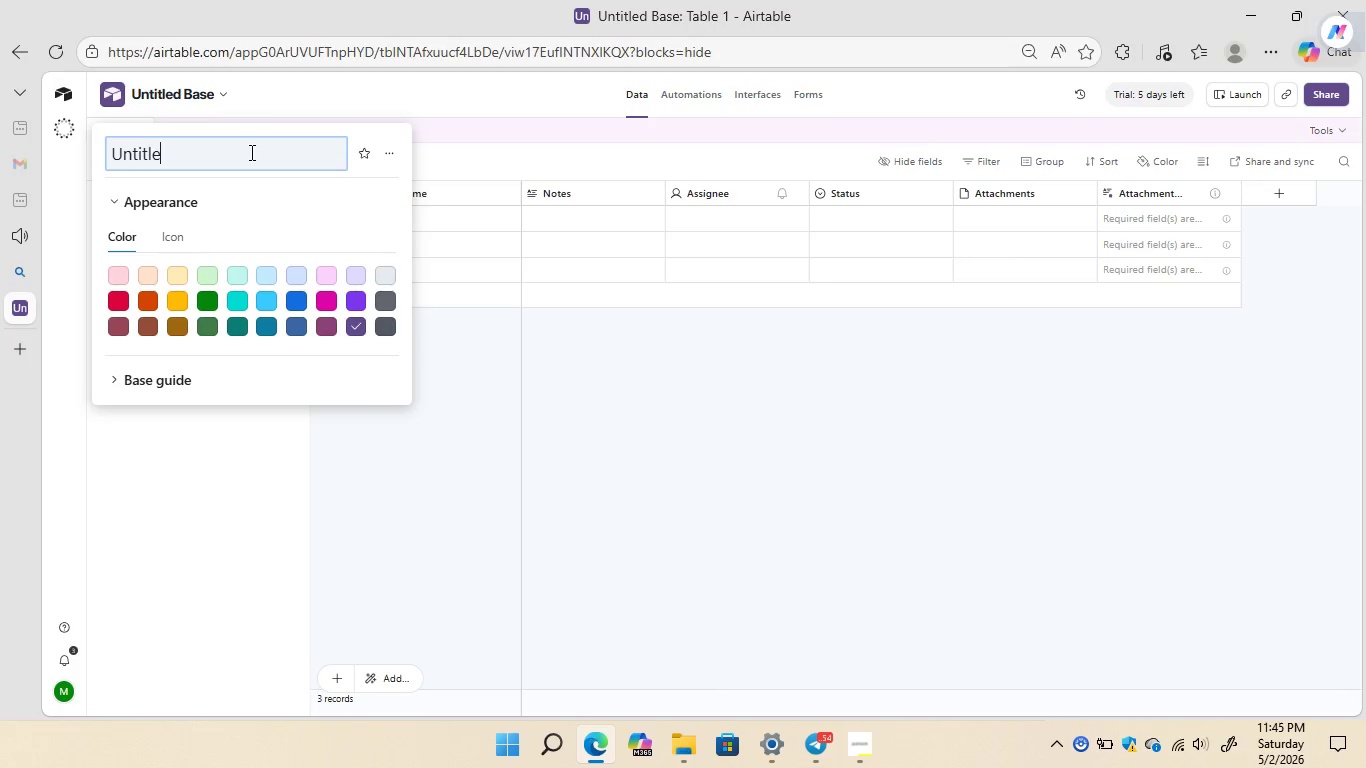 
key(Backspace)
 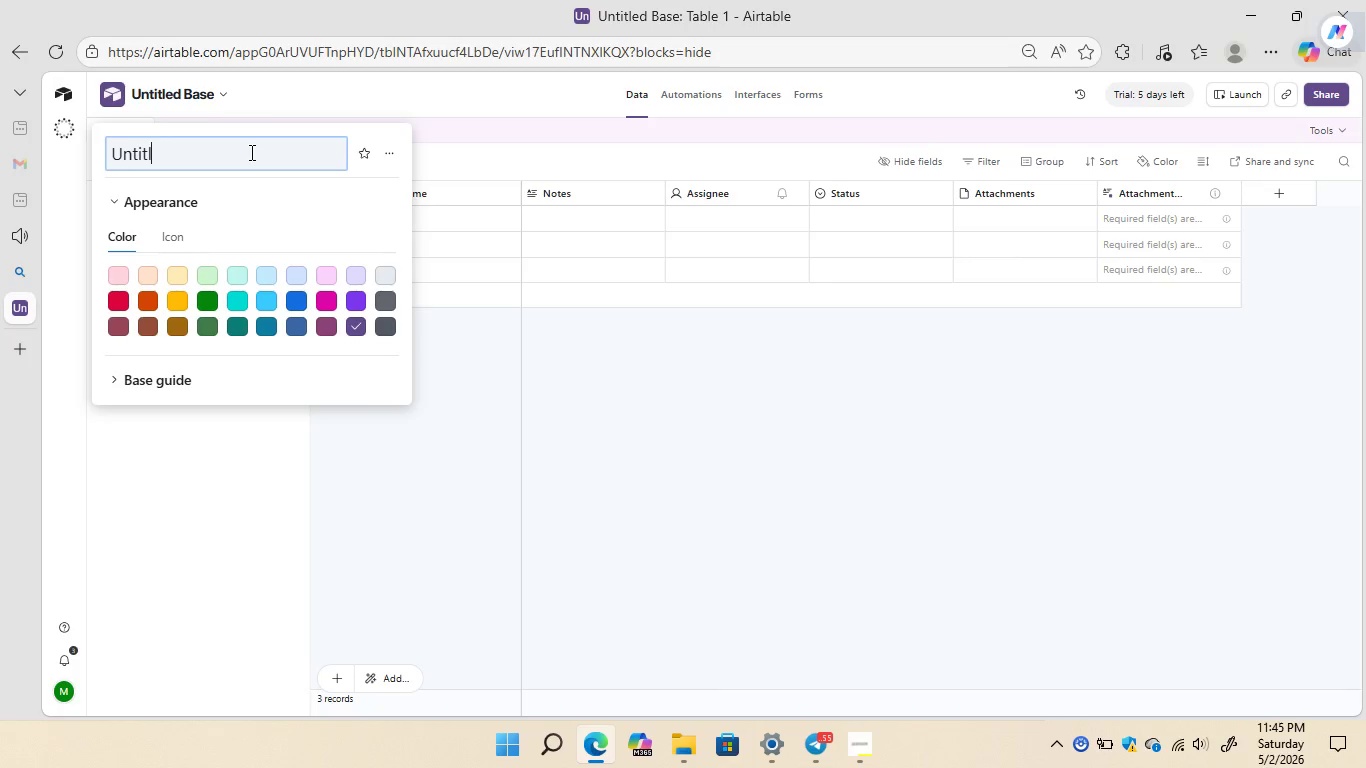 
key(Backspace)
 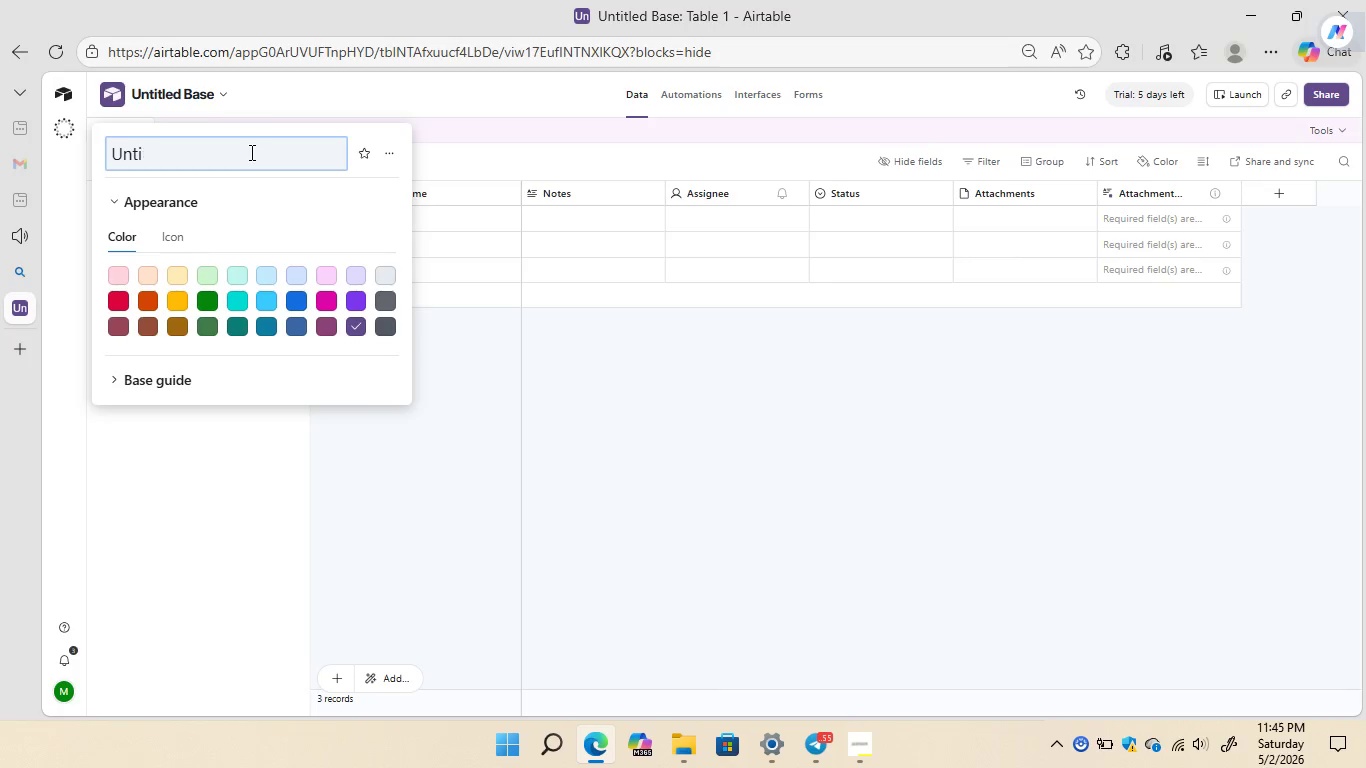 
key(Backspace)
 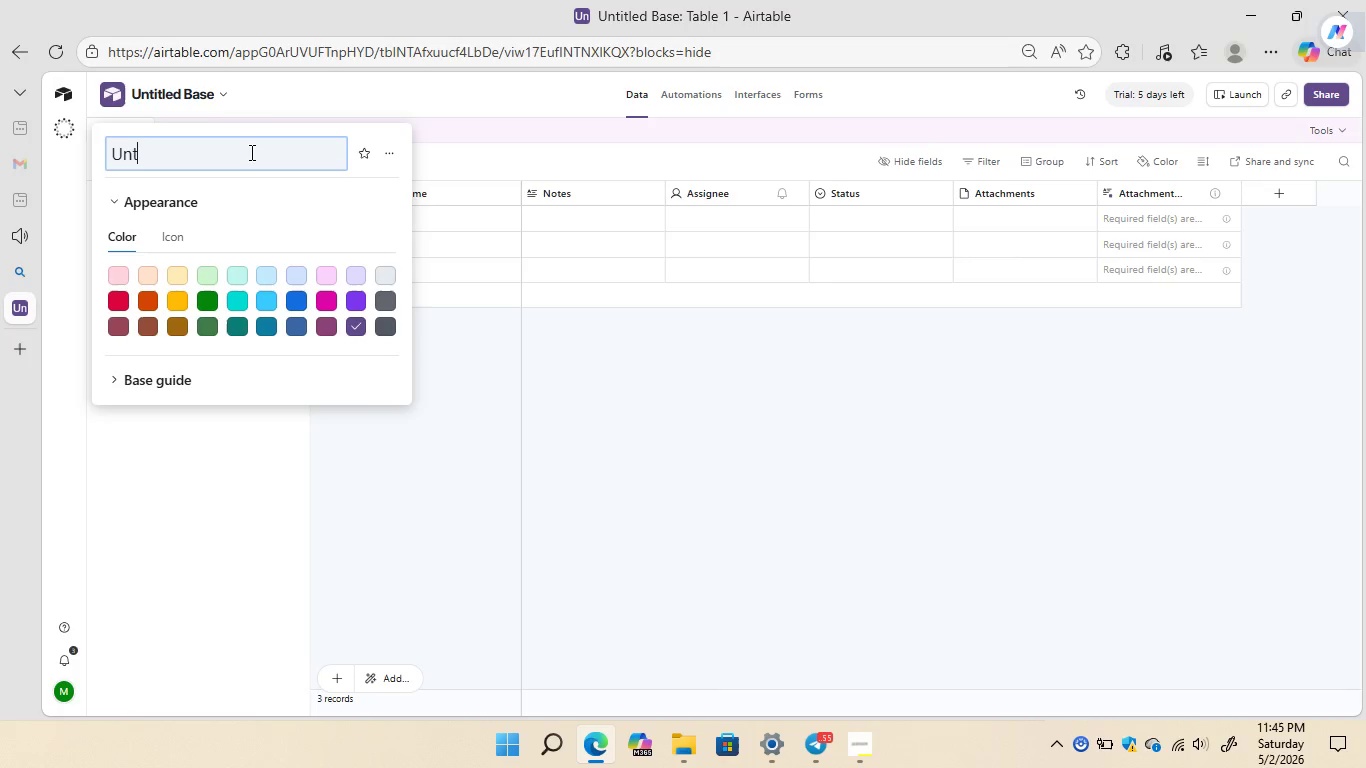 
key(Backspace)
 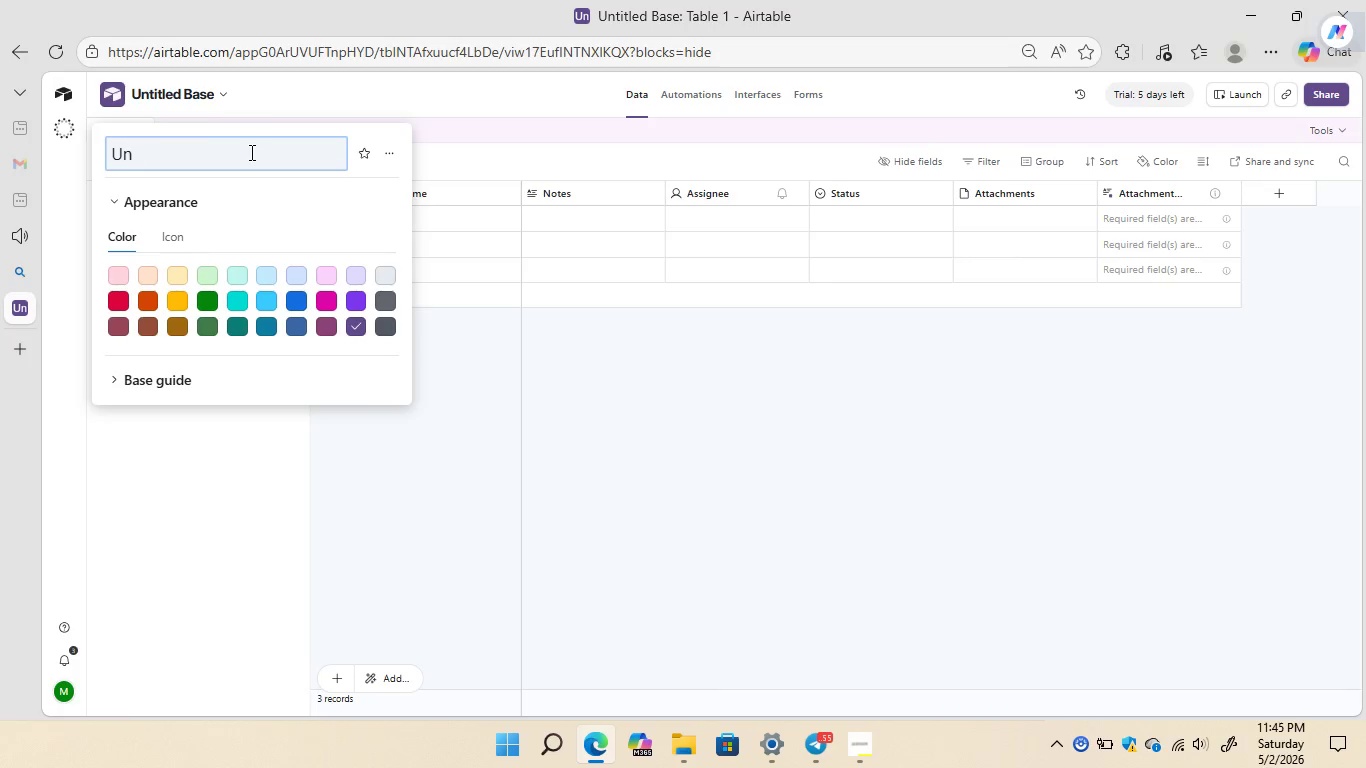 
key(Backspace)
 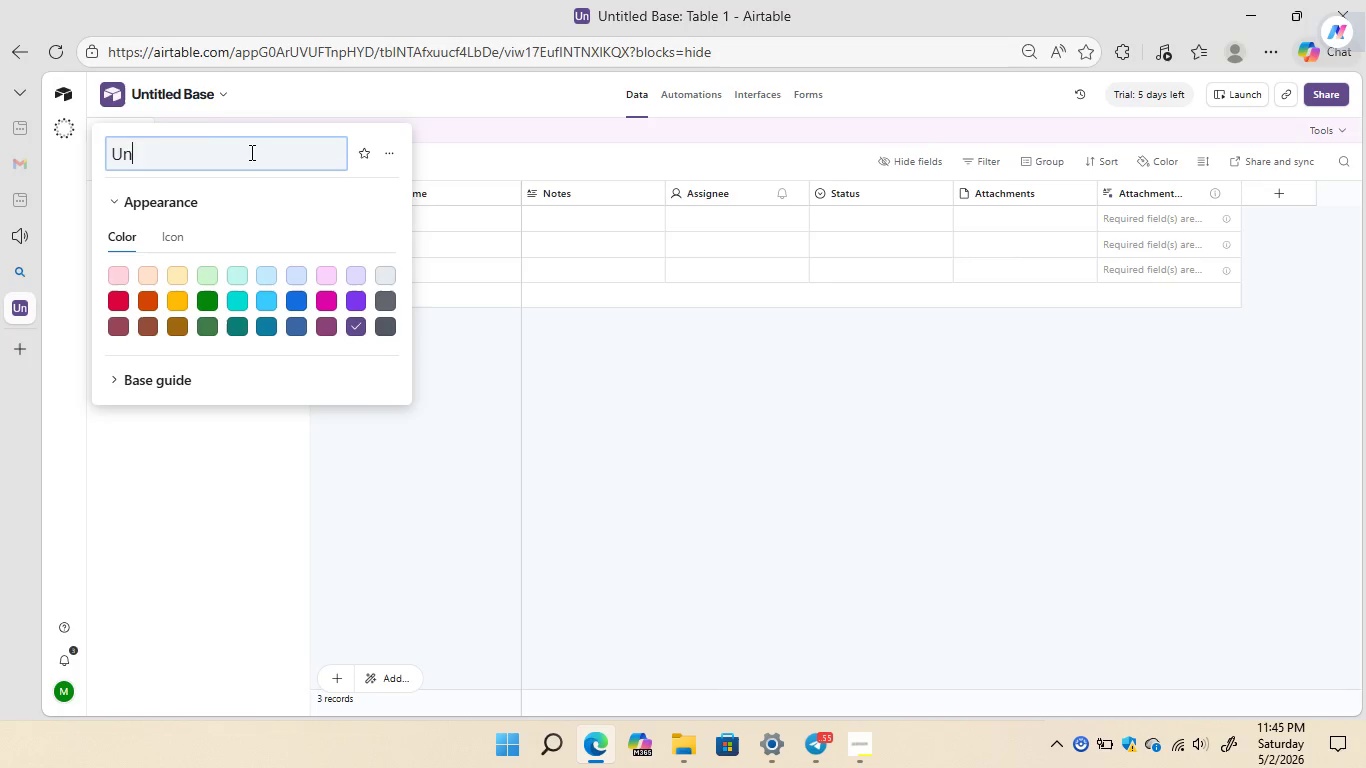 
key(Backspace)
 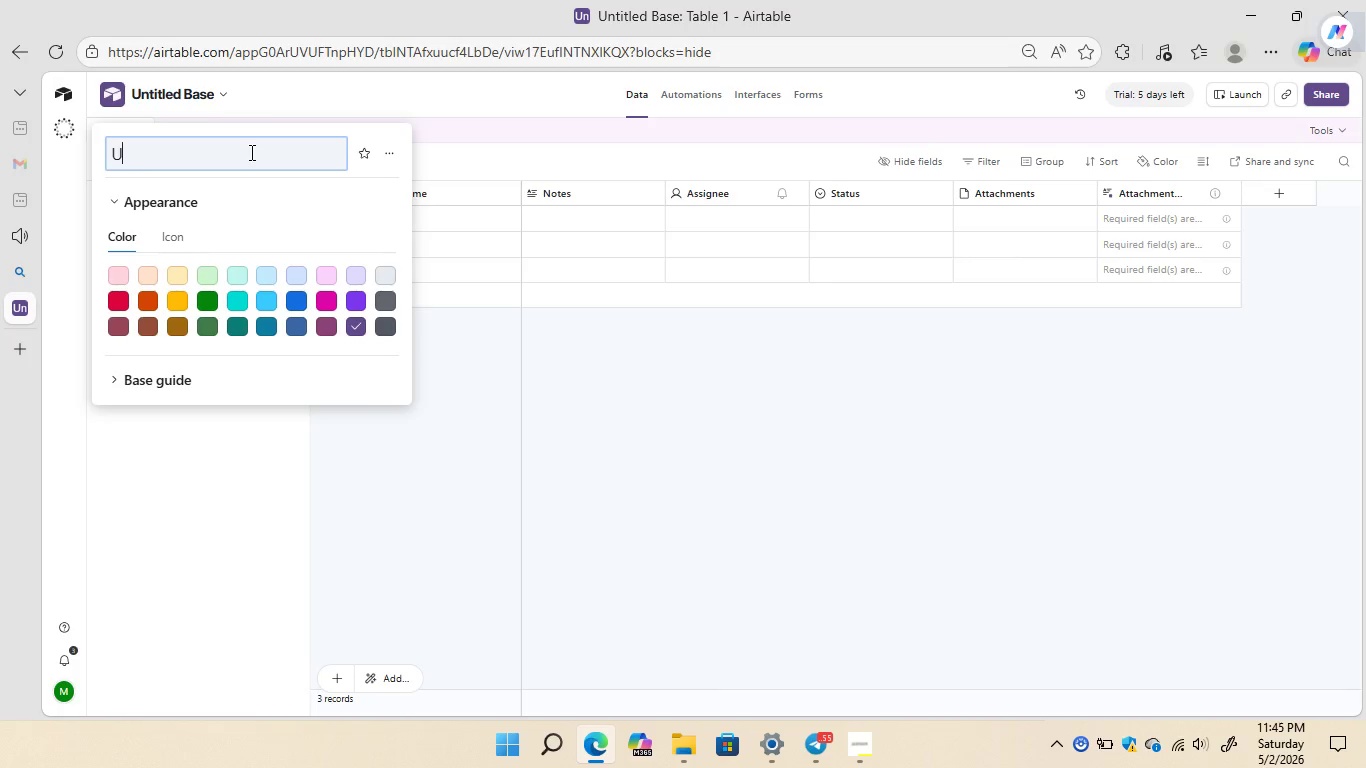 
key(Backspace)
 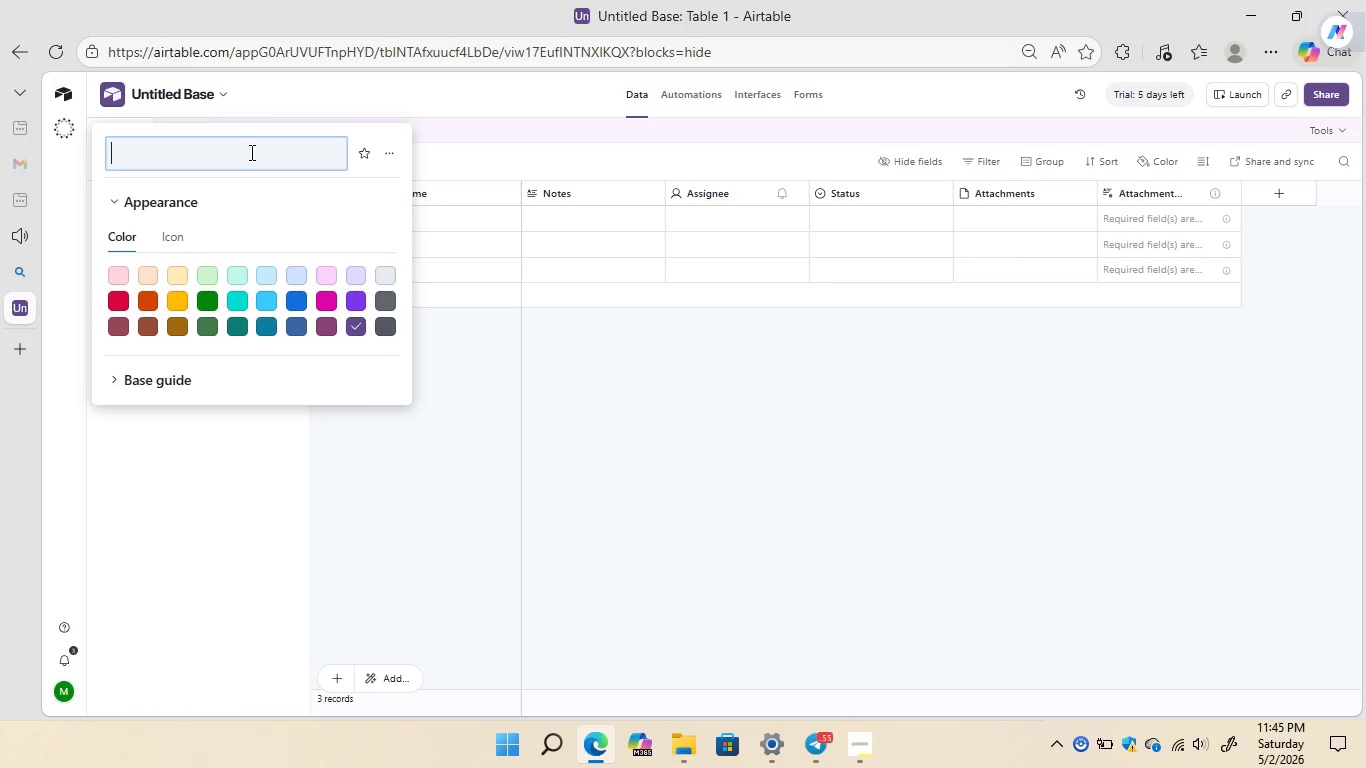 
type(Groth)
key(Backspace)
key(Backspace)
type(wth)
 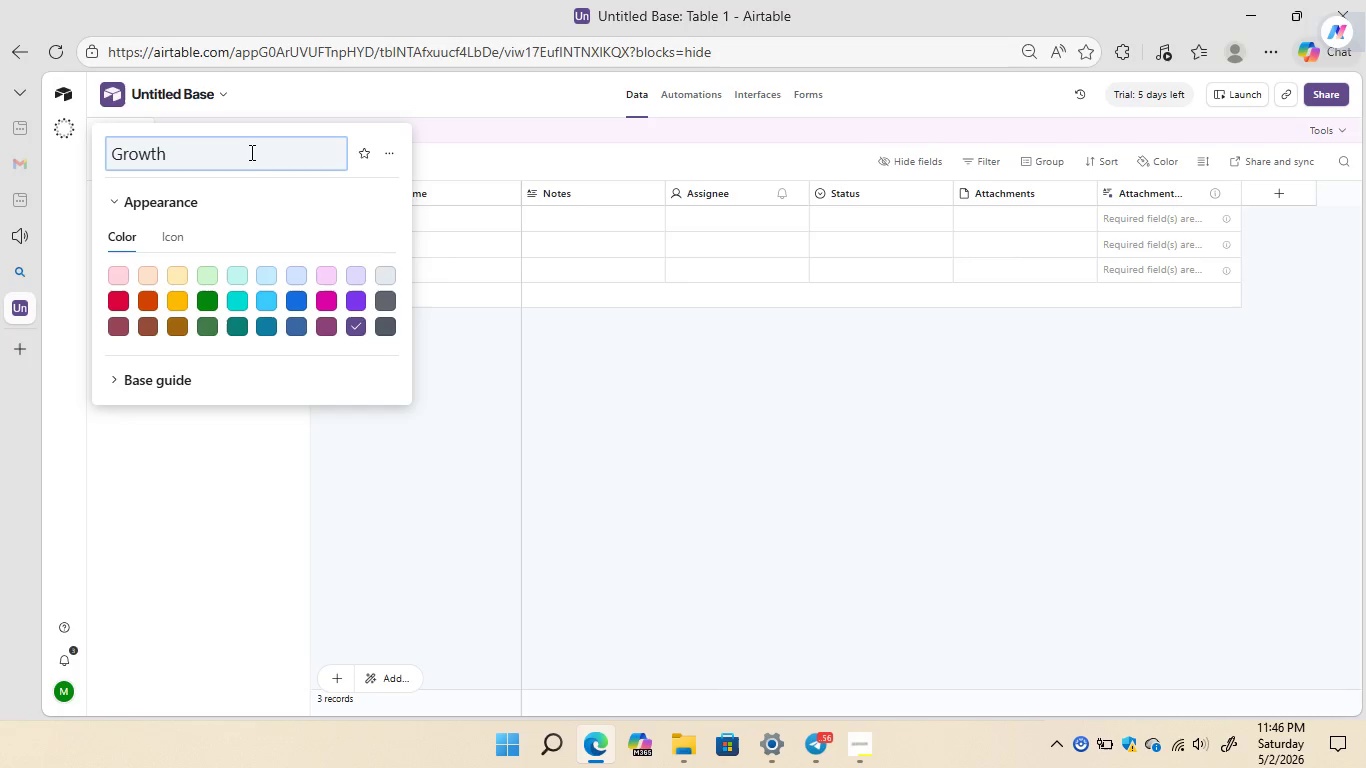 
type(Flow L)
 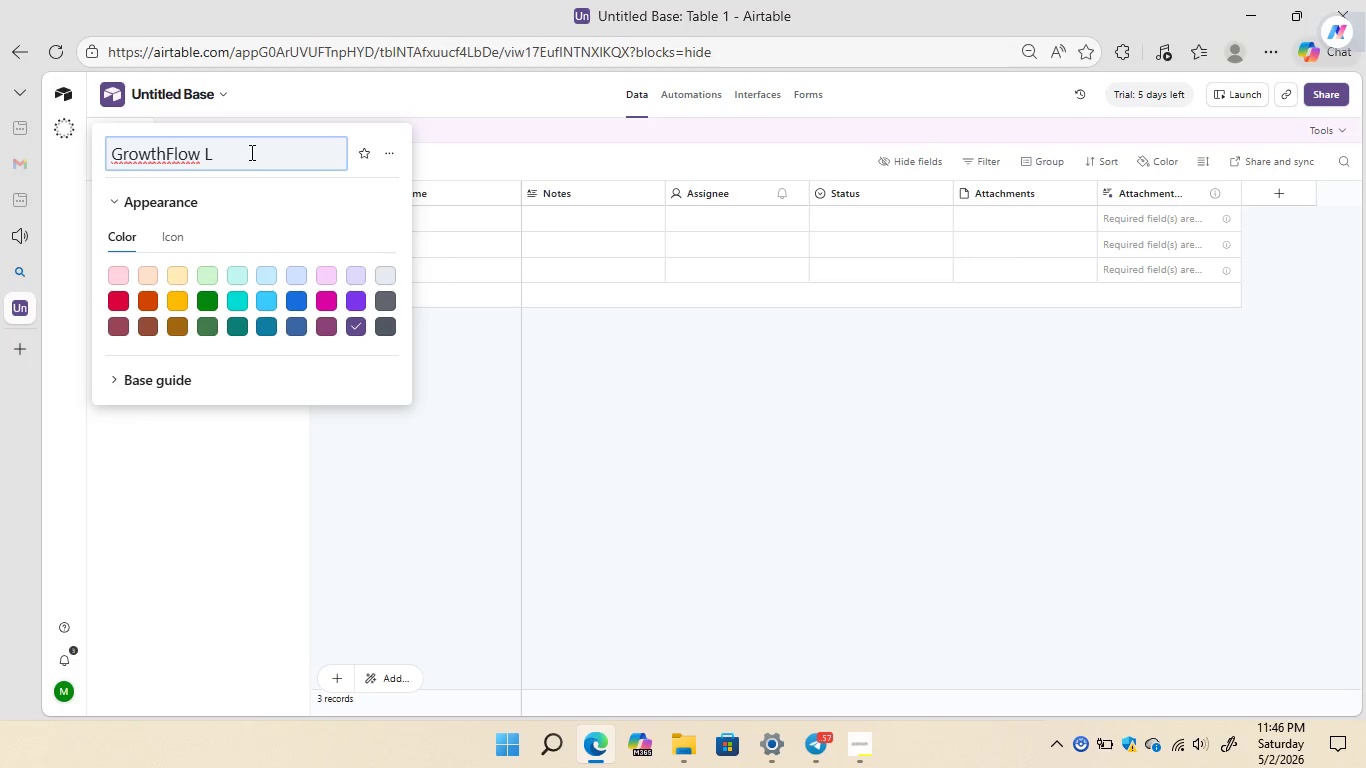 
key(ArrowLeft)
 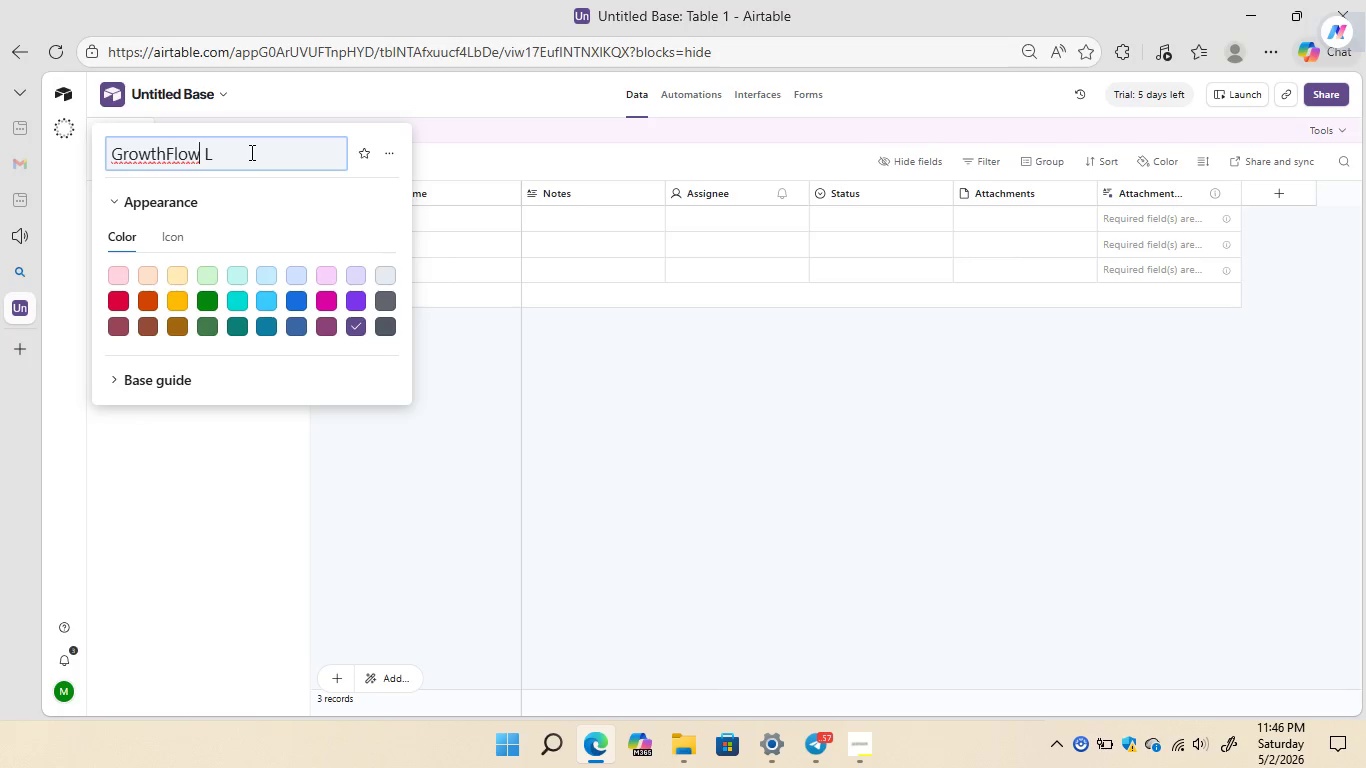 
key(ArrowLeft)
 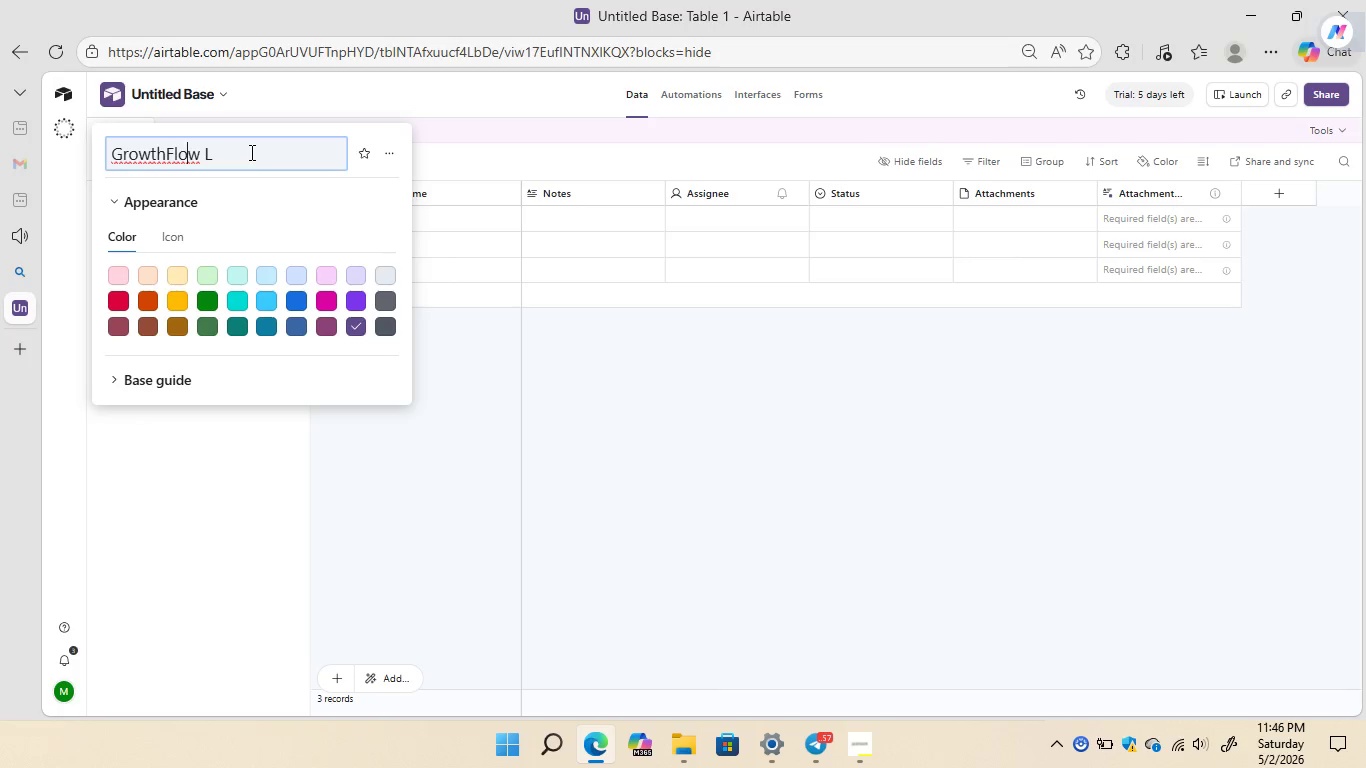 
key(ArrowLeft)
 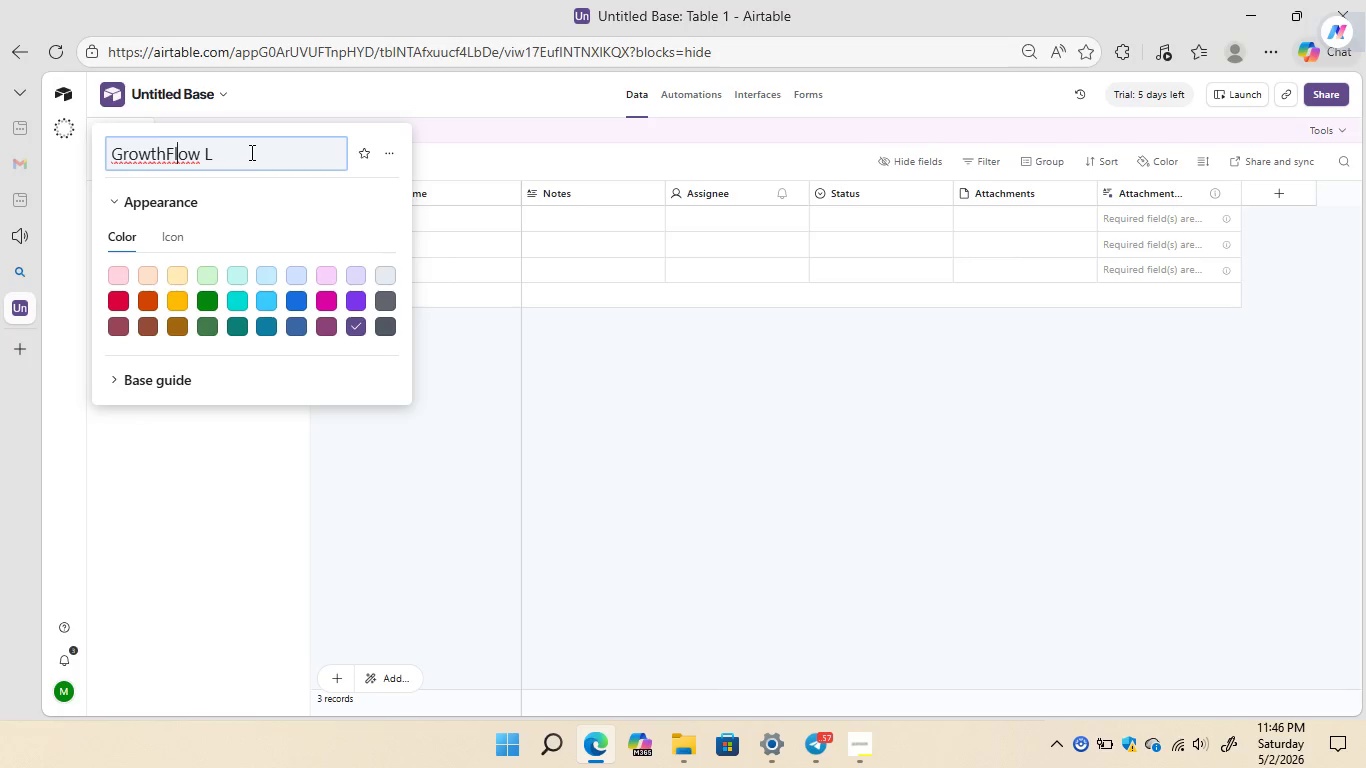 
key(ArrowLeft)
 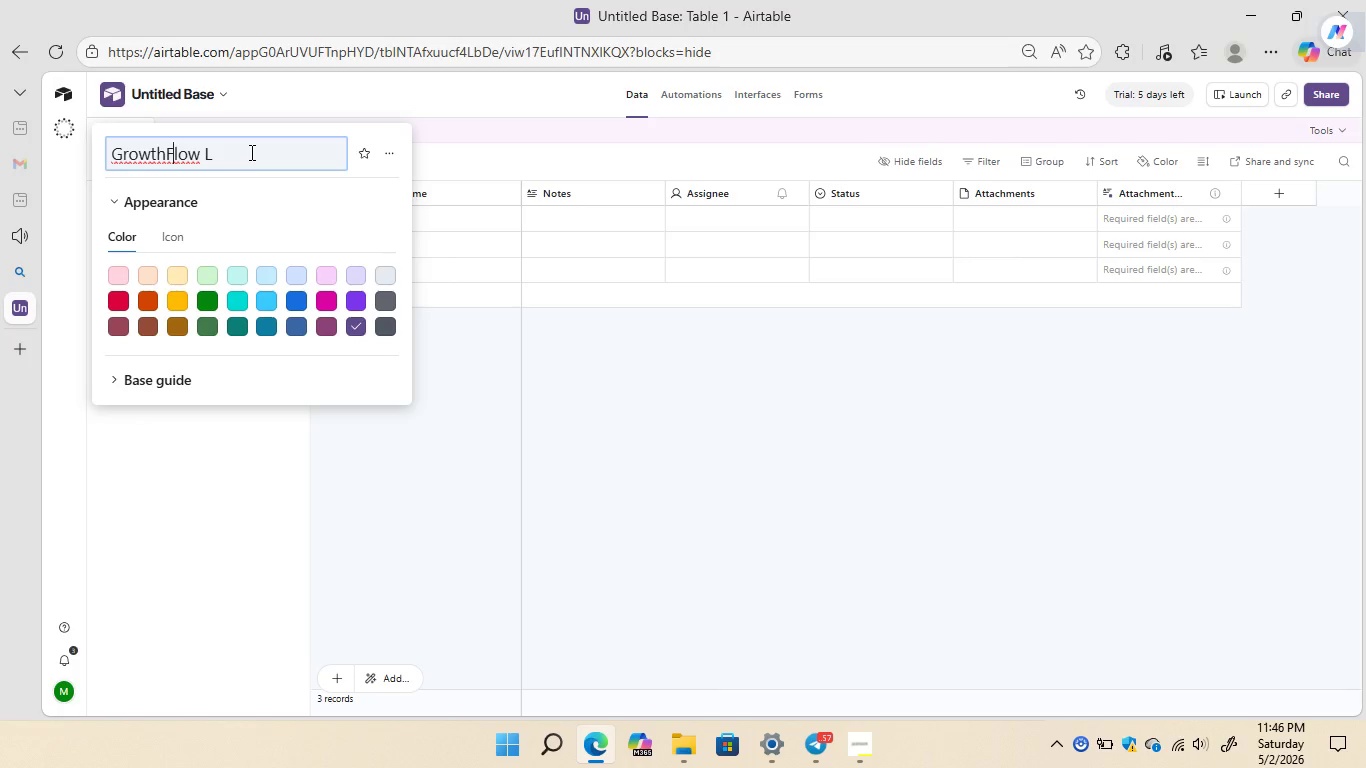 
key(ArrowLeft)
 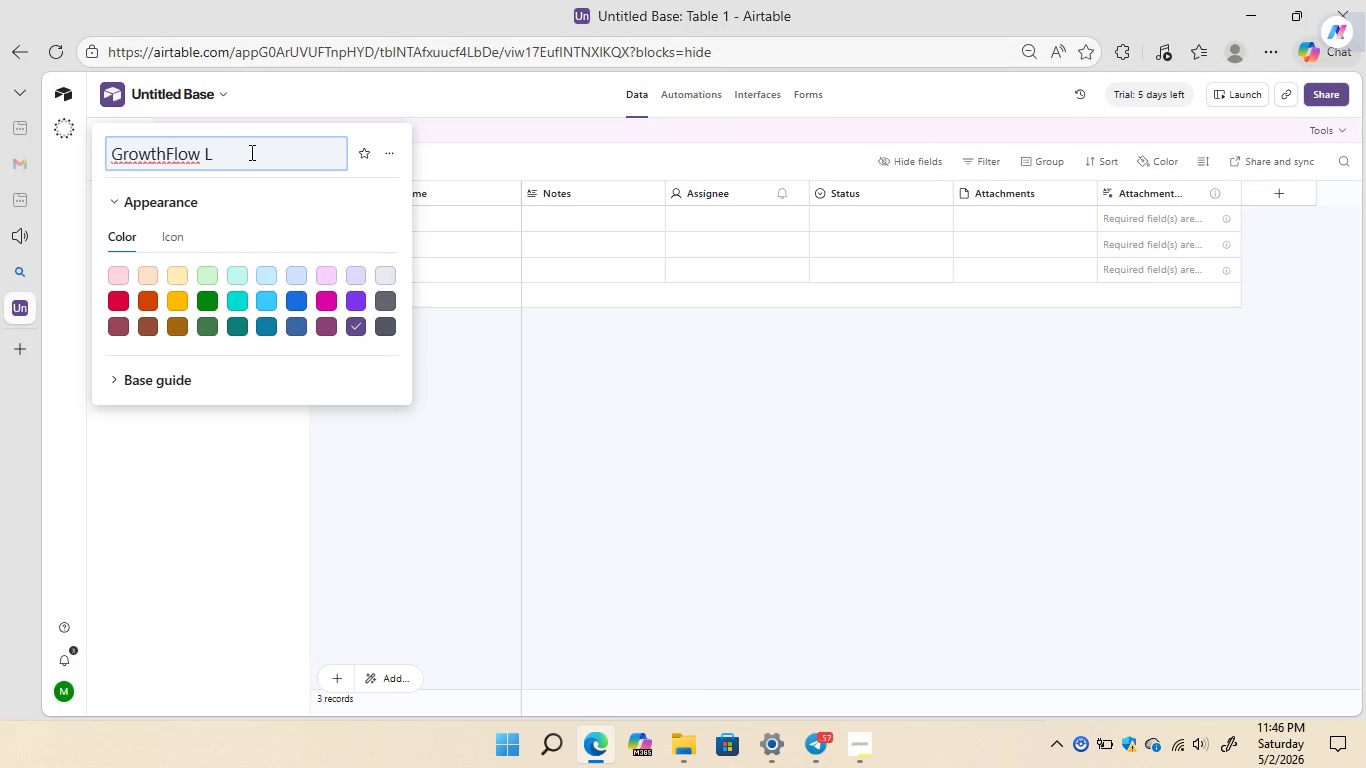 
key(ArrowLeft)
 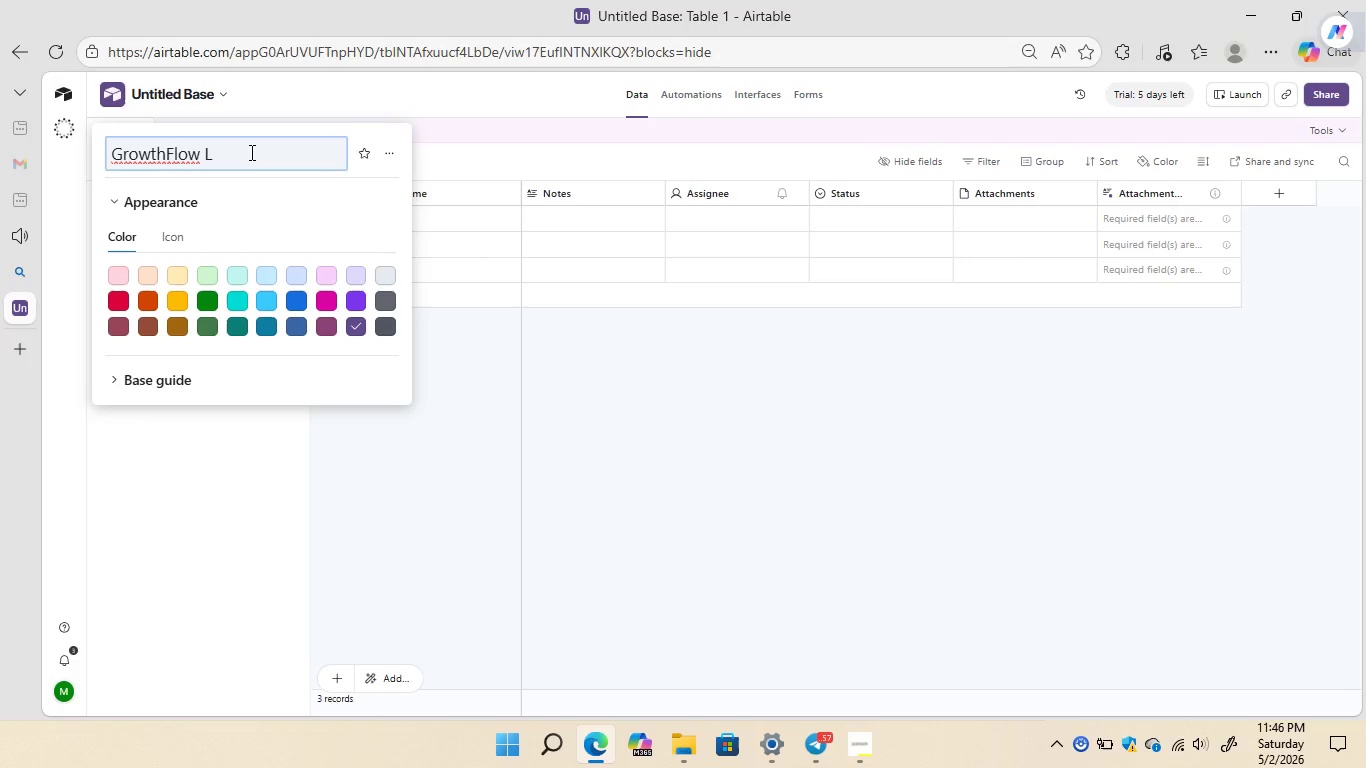 
key(Space)
 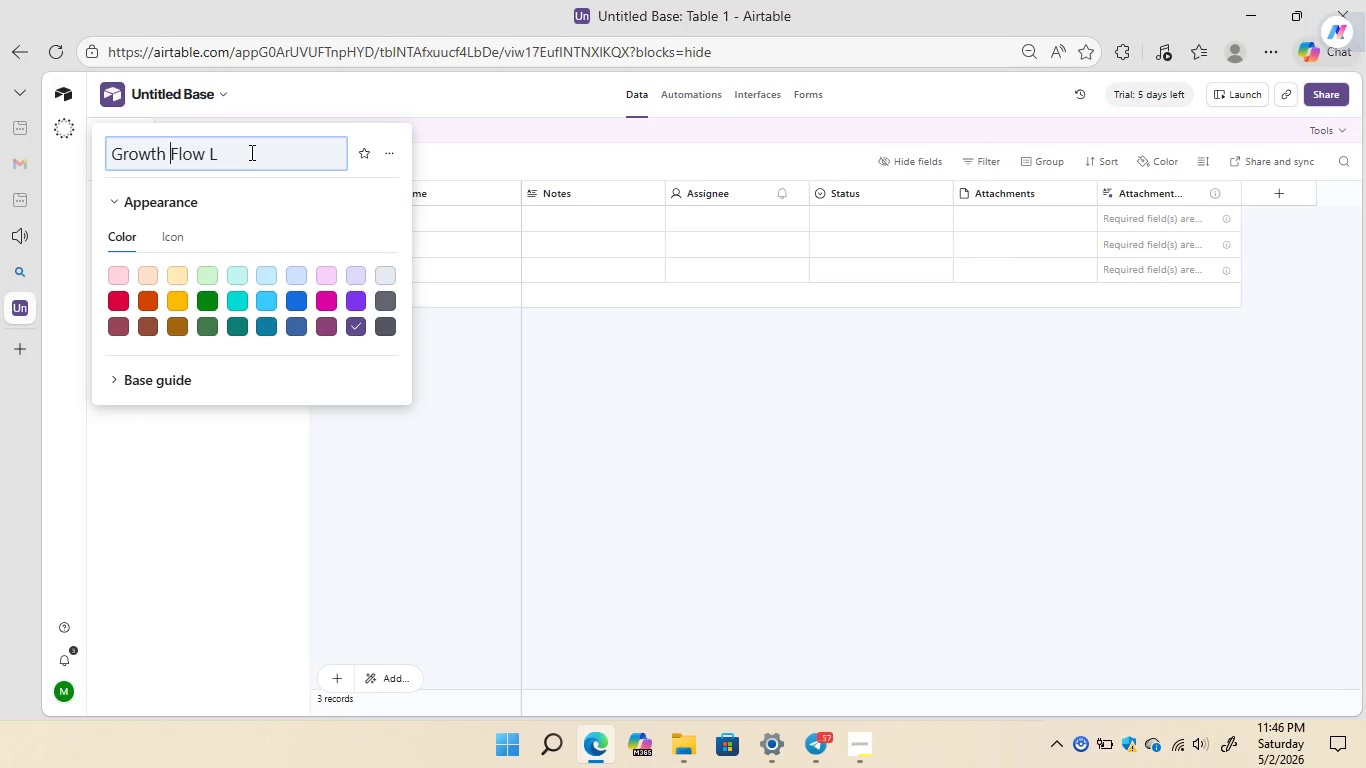 
key(ArrowRight)
 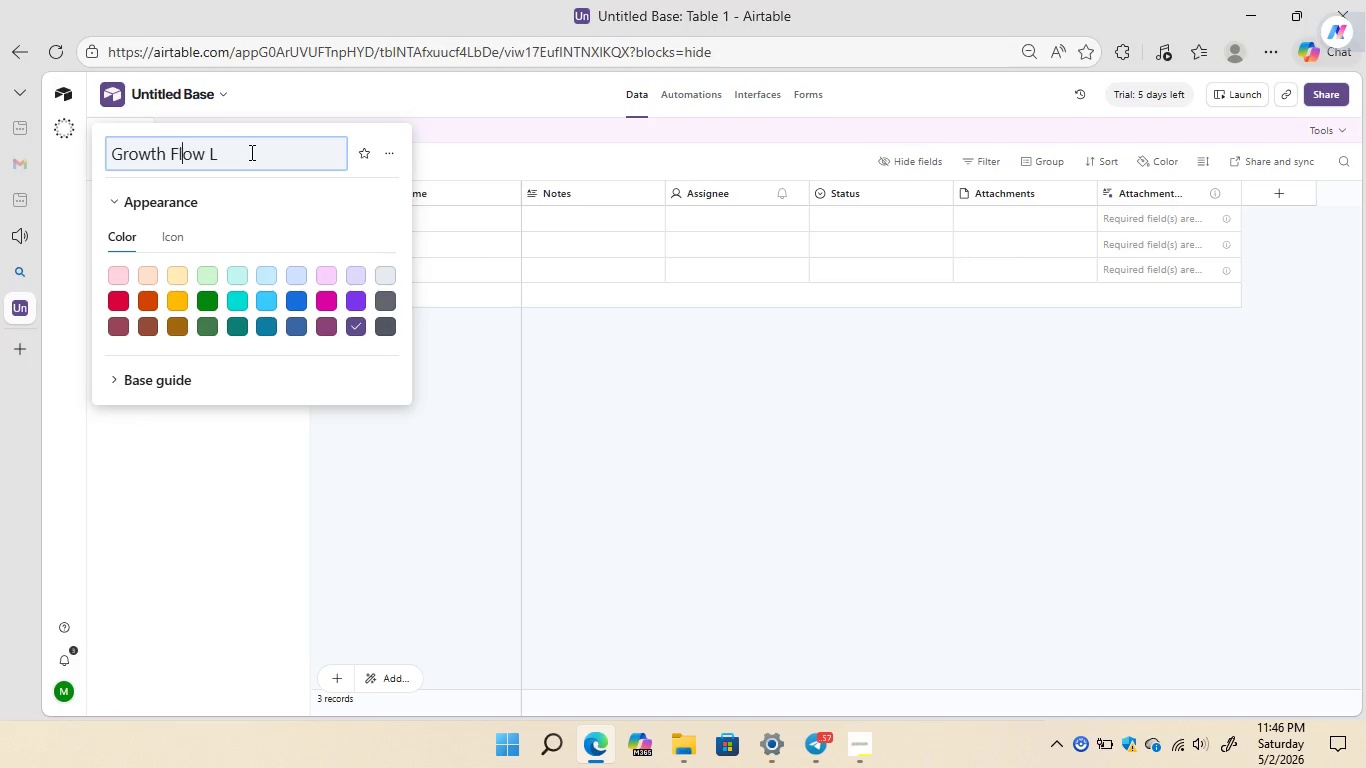 
key(ArrowRight)
 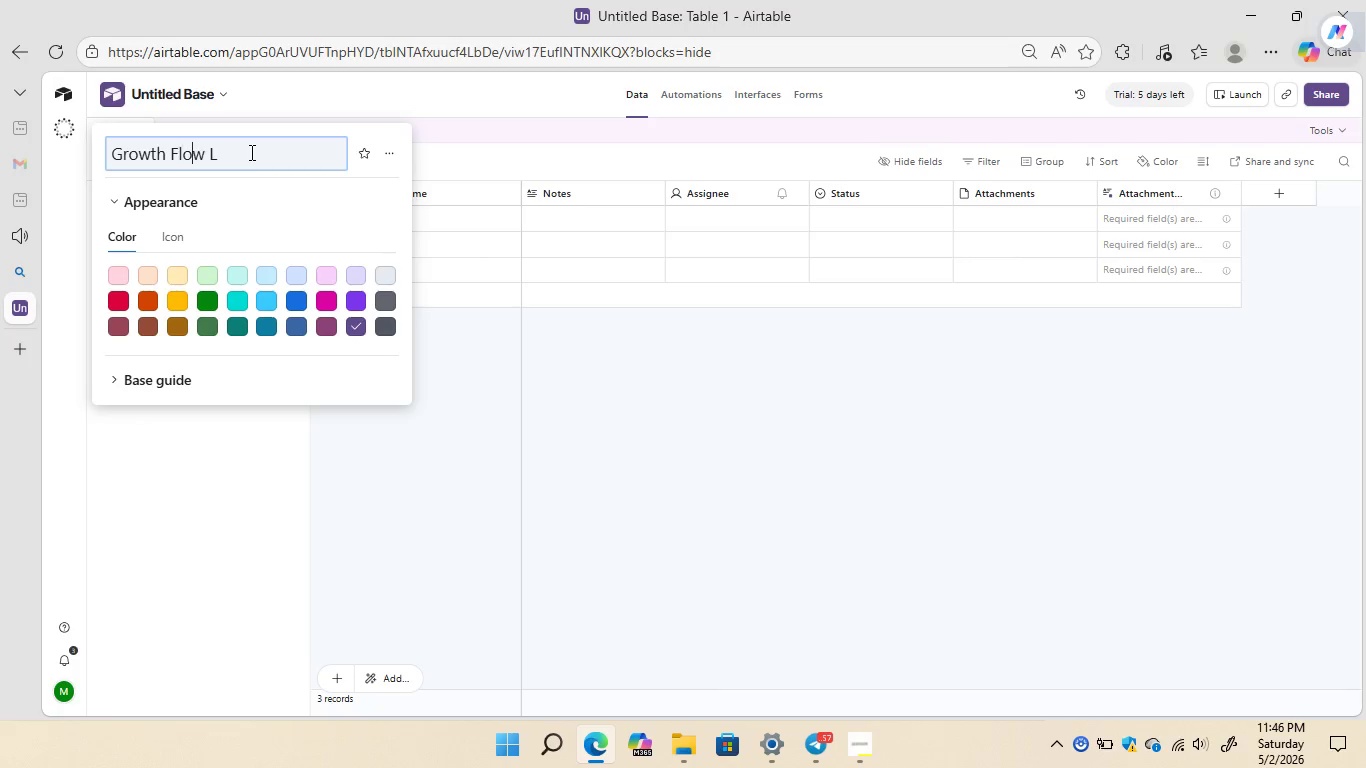 
key(ArrowRight)
 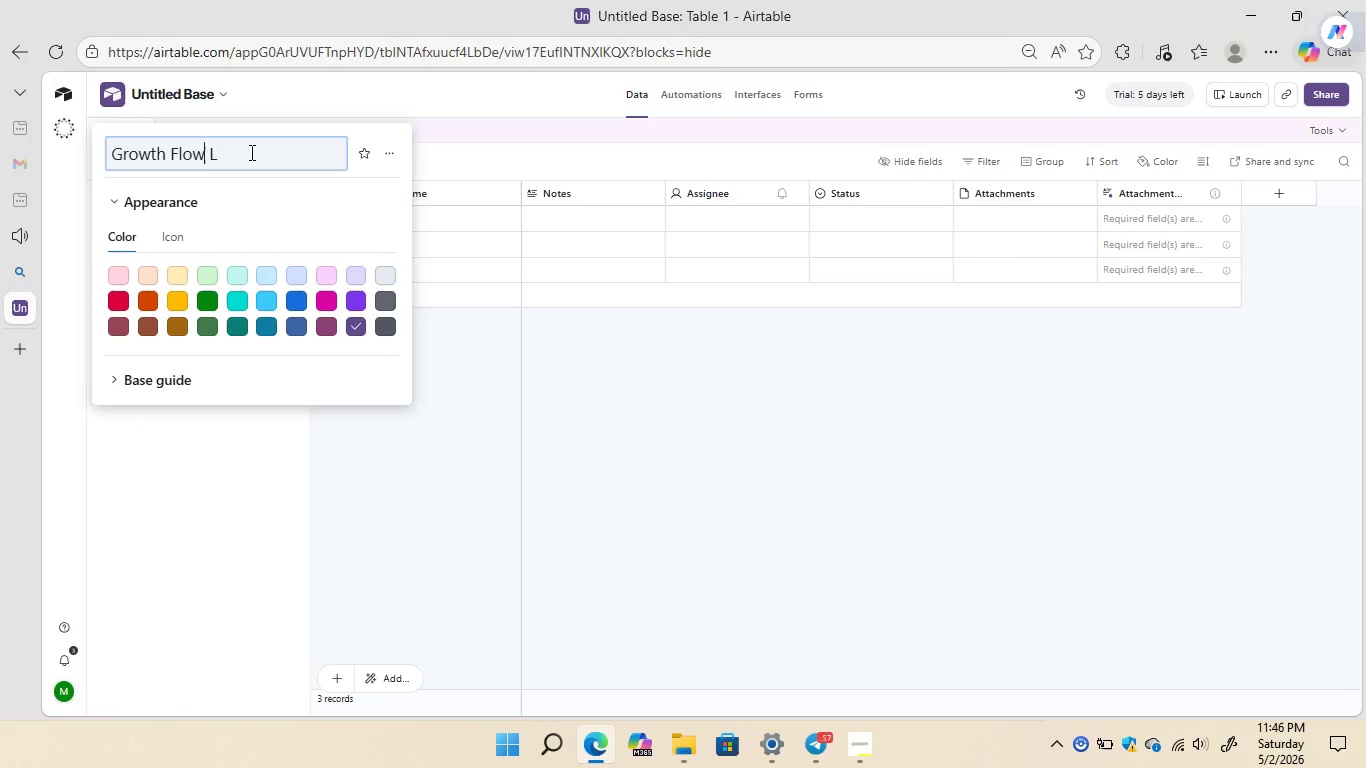 
key(ArrowRight)
 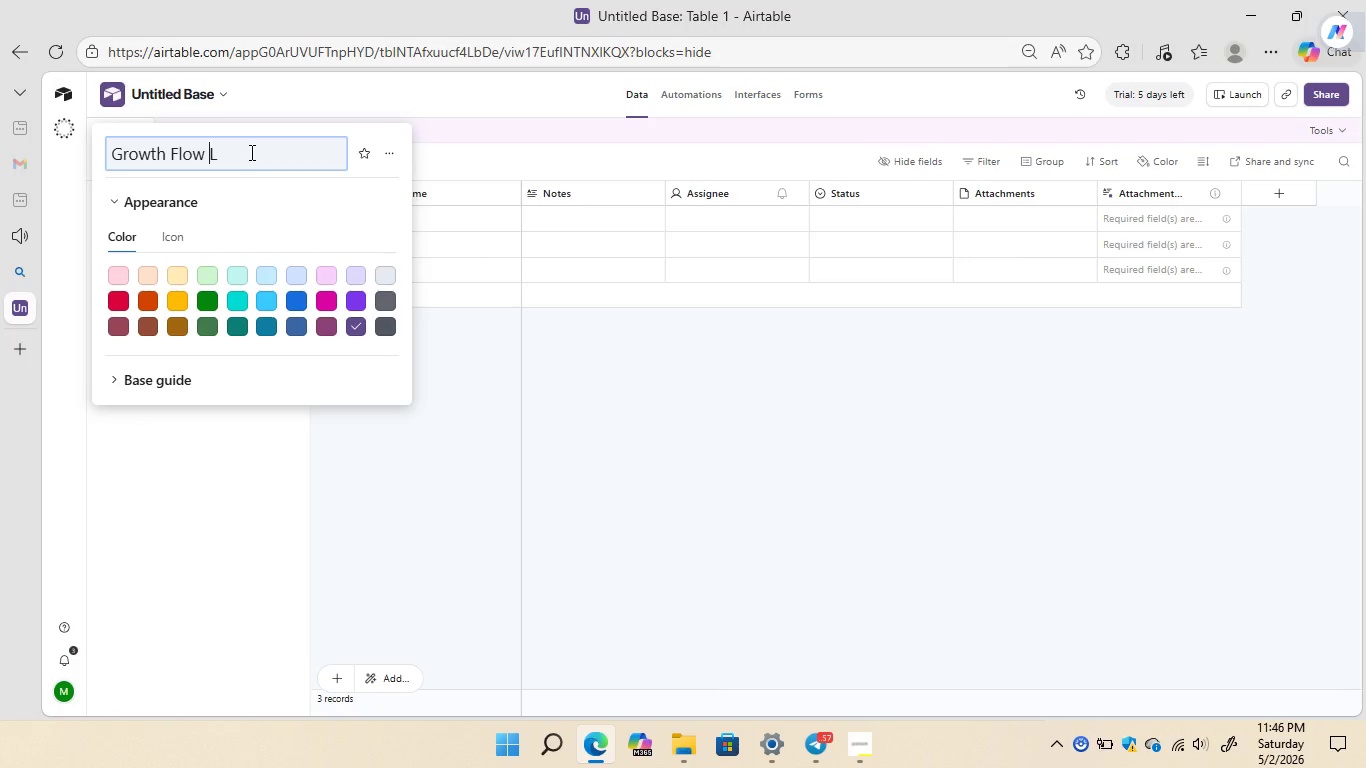 
key(ArrowRight)
 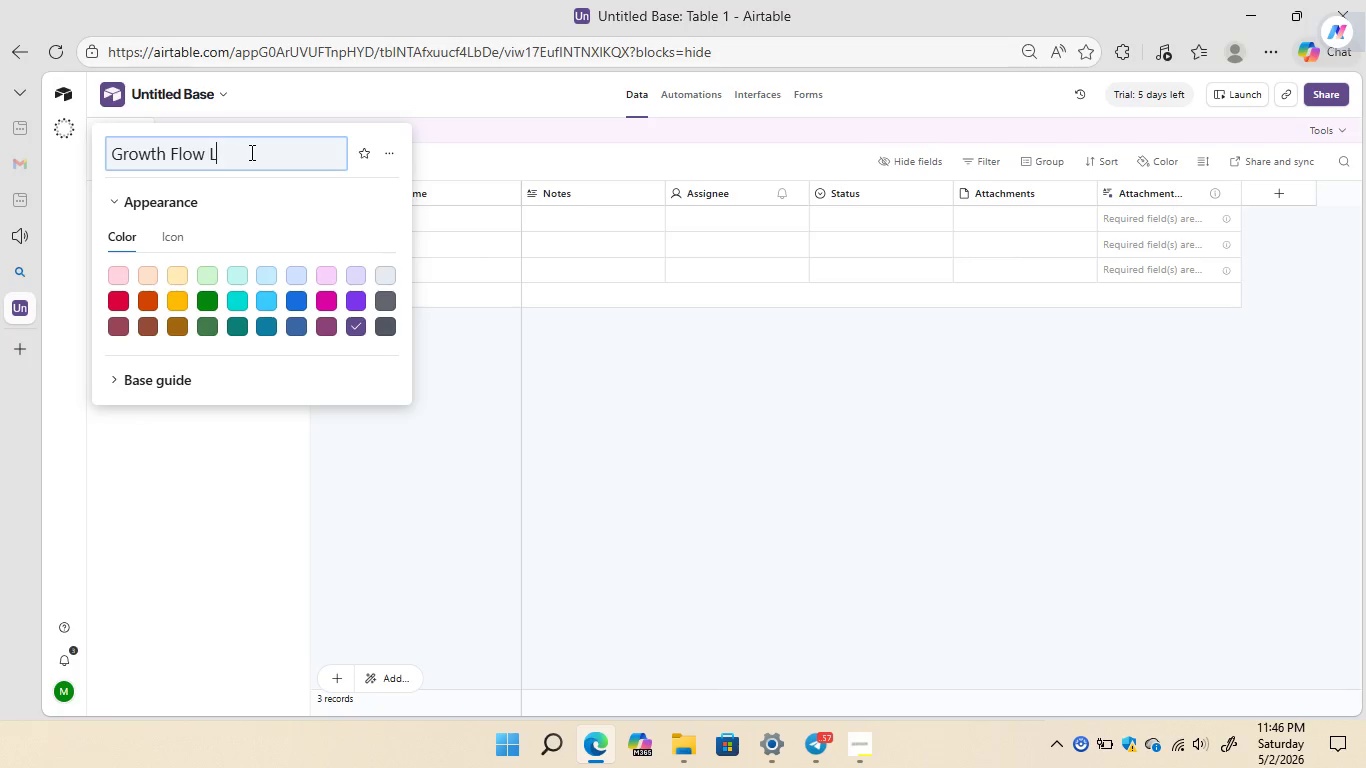 
key(ArrowRight)
 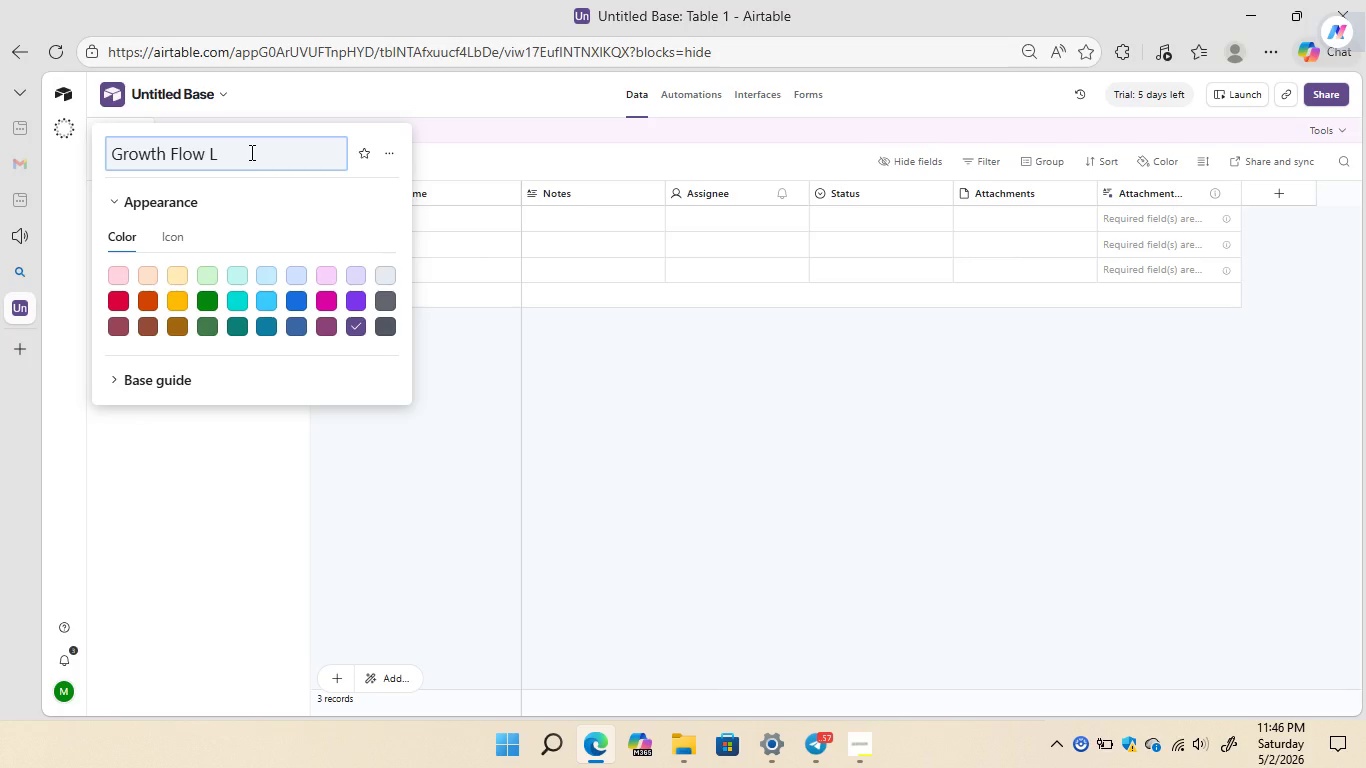 
type(ead Command Center)
 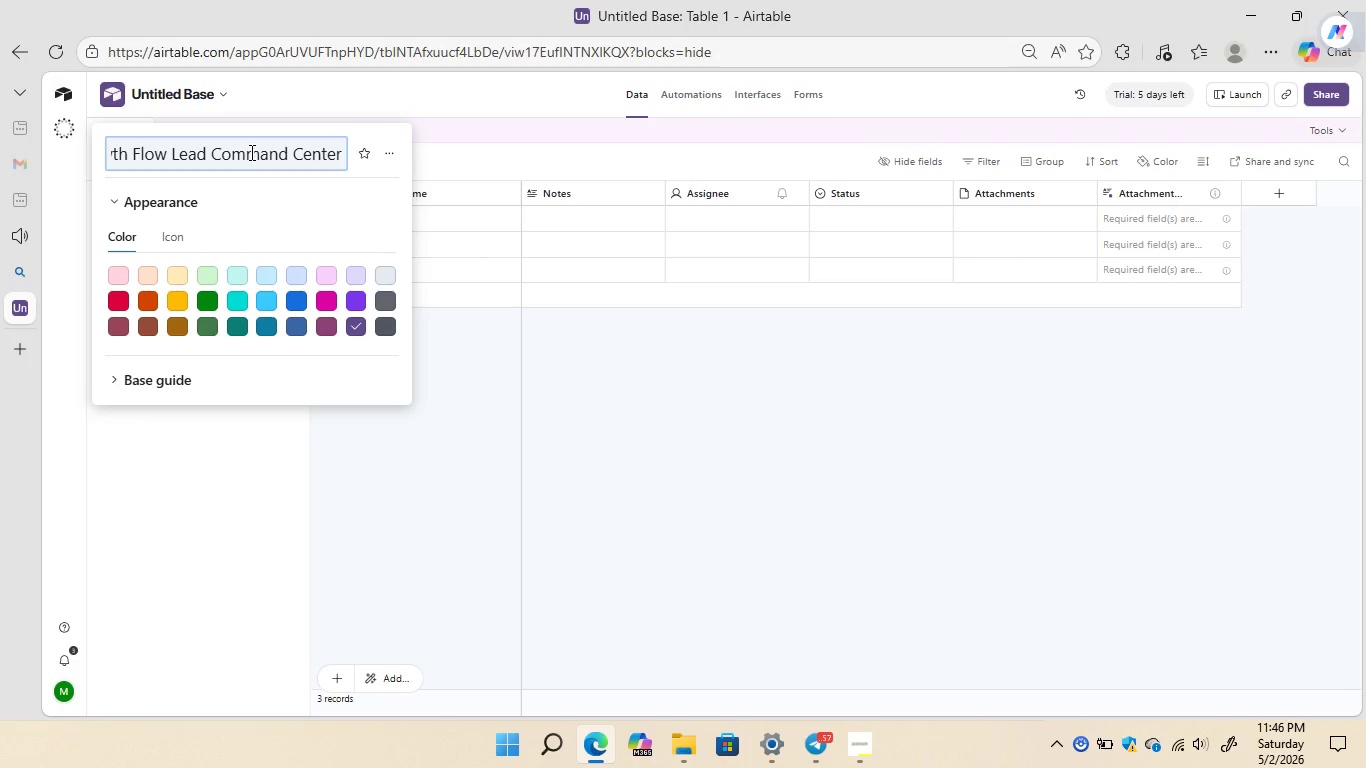 
wait(5.59)
 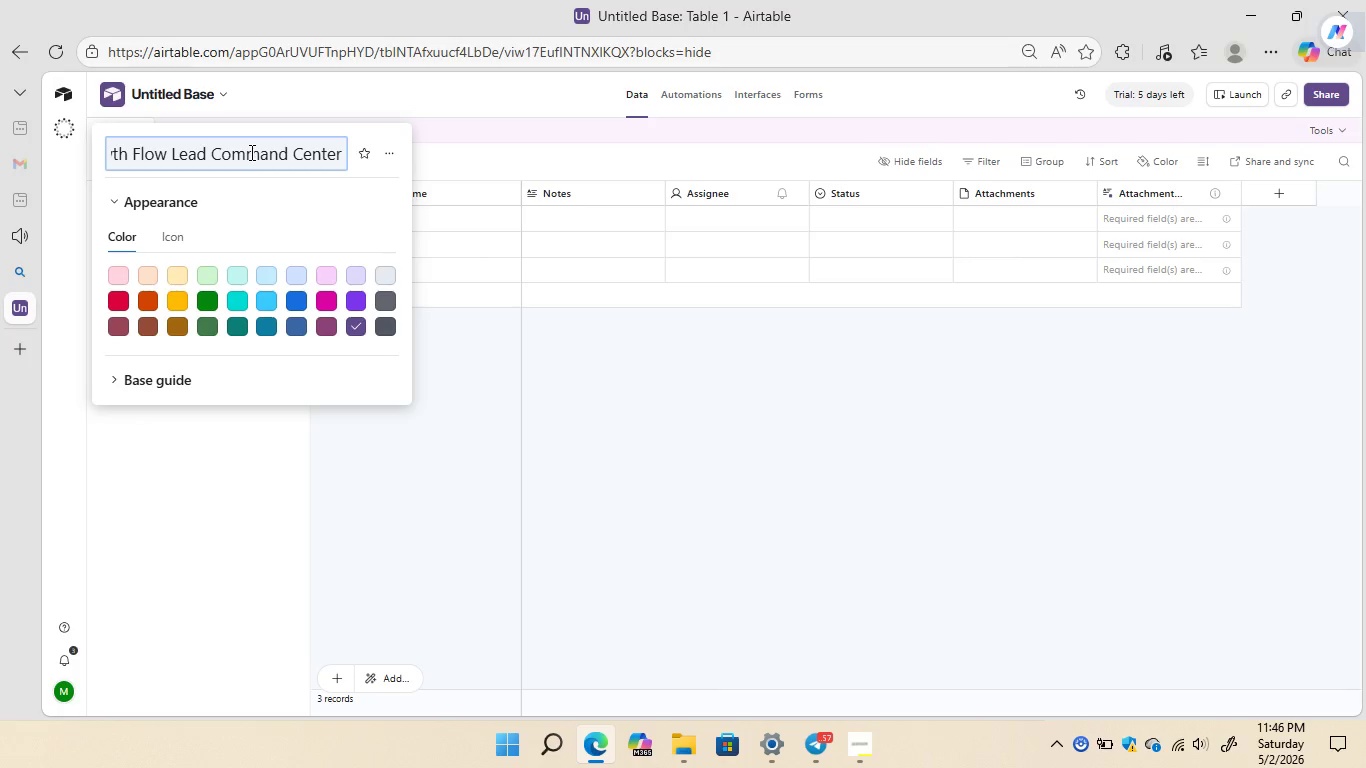 
key(Enter)
 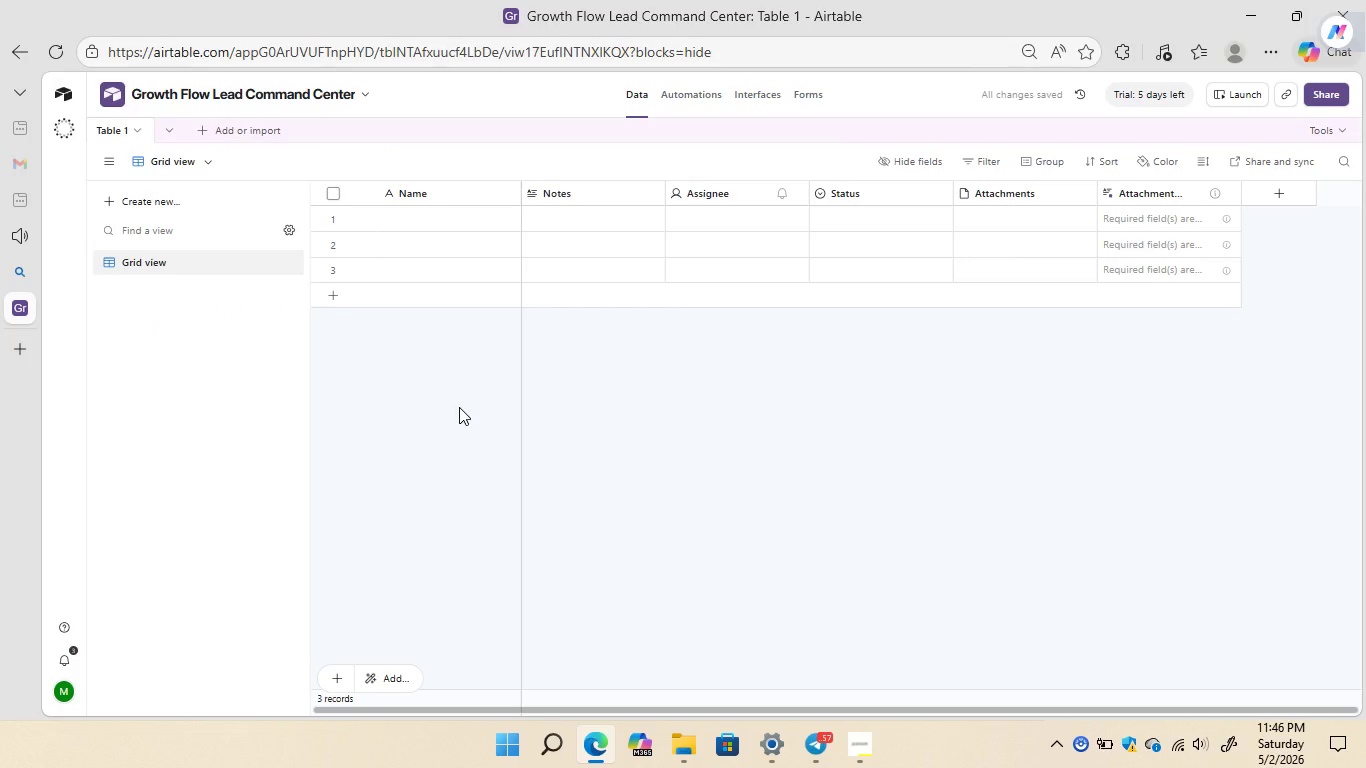 
wait(5.2)
 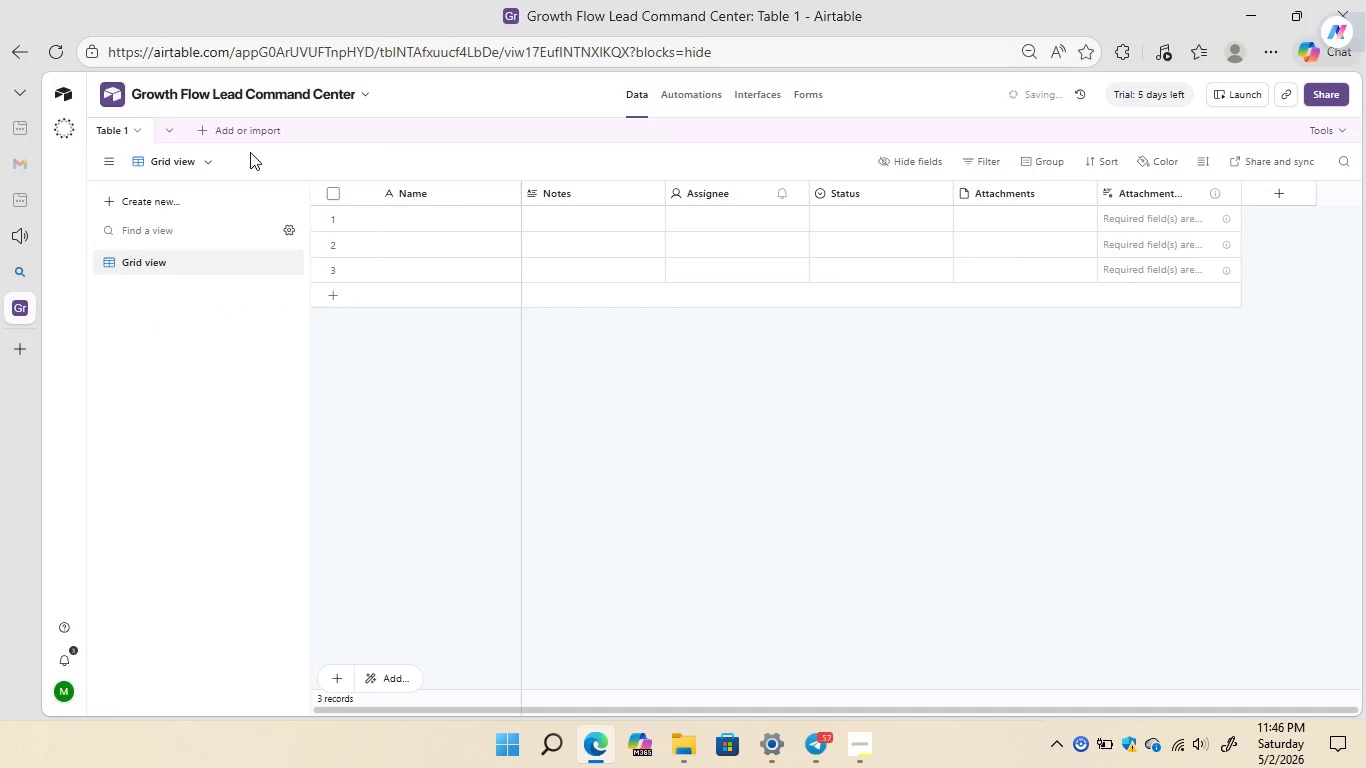 
key(Control+Equal)
 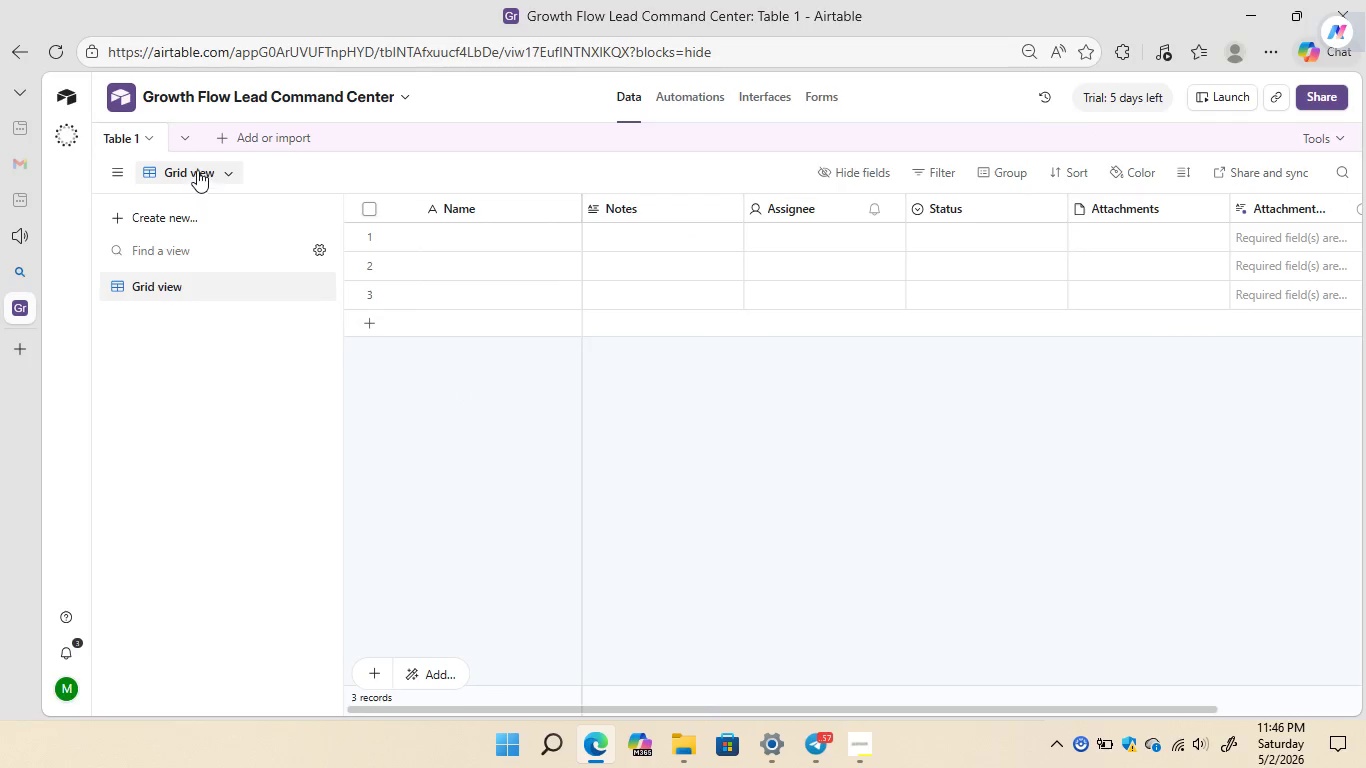 
wait(6.38)
 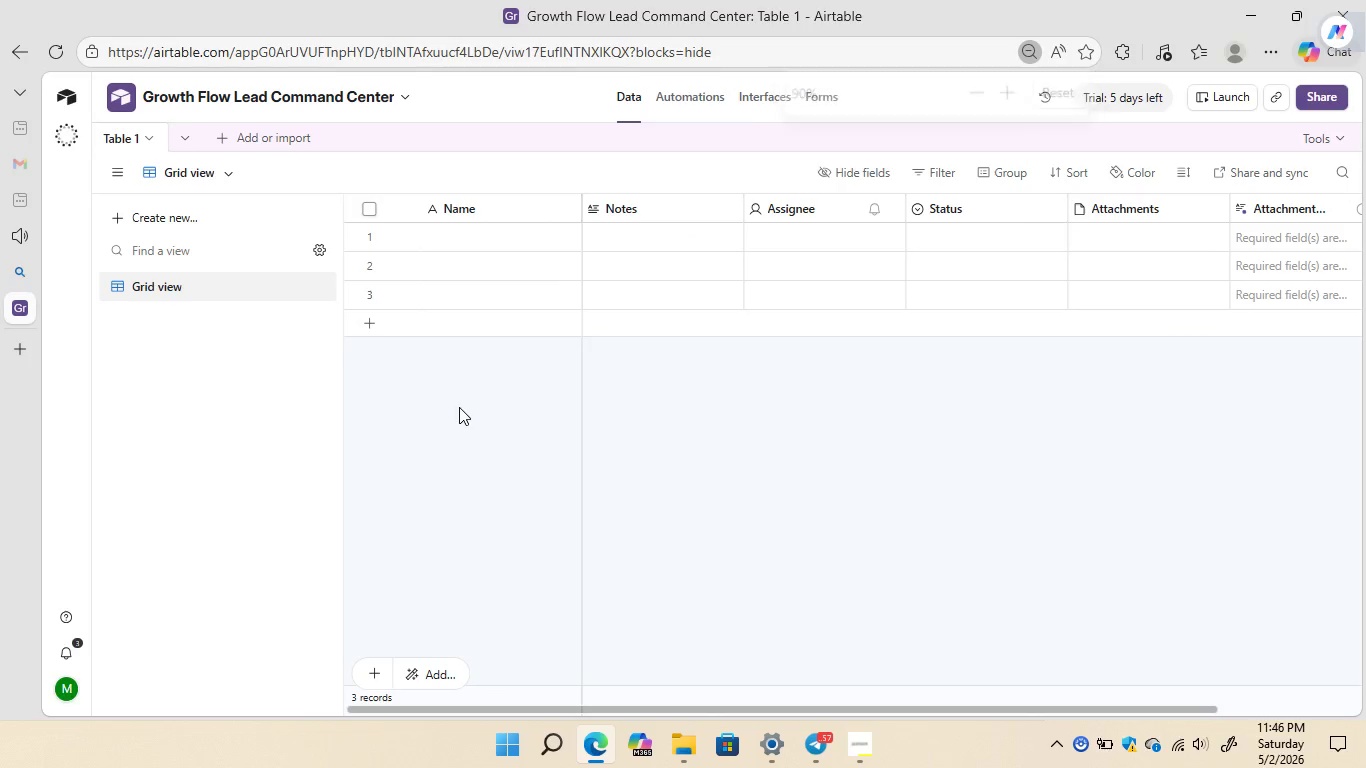 
left_click([127, 130])
 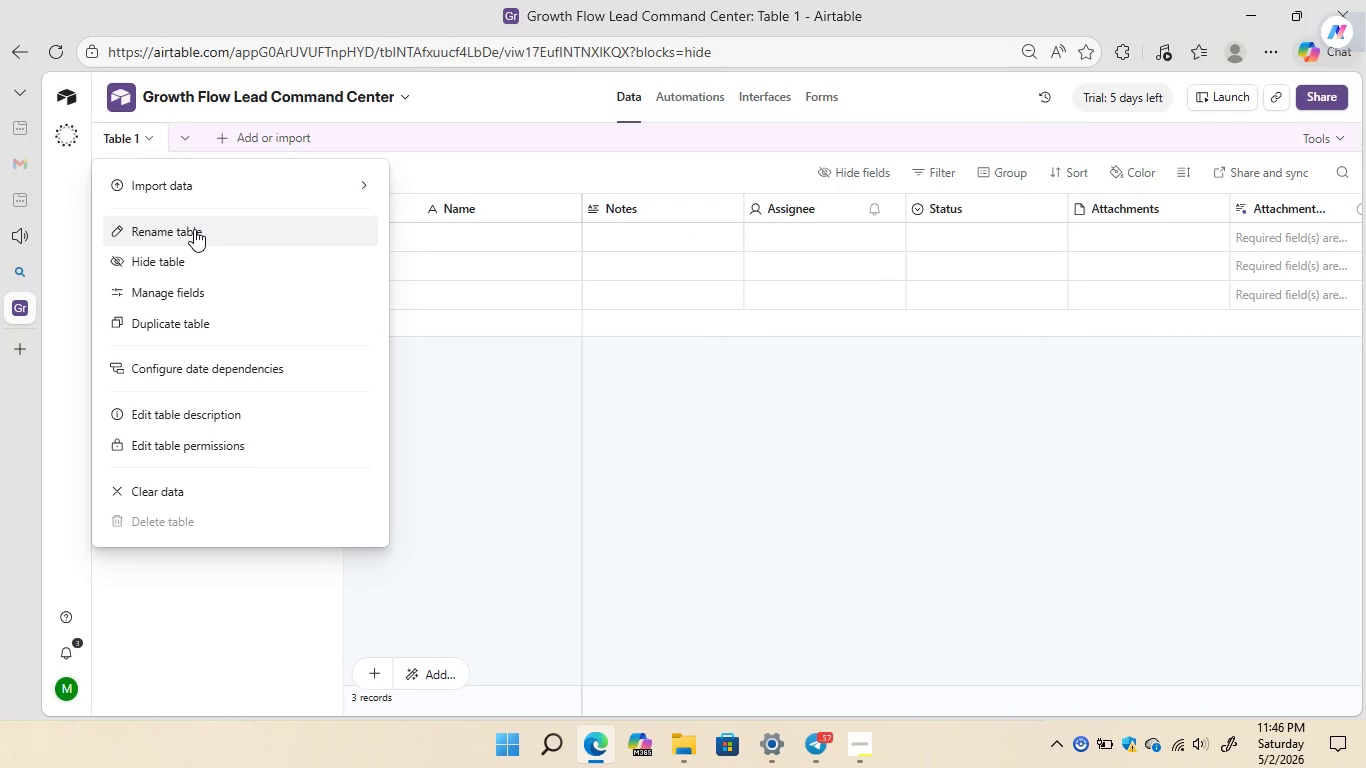 
left_click([194, 229])
 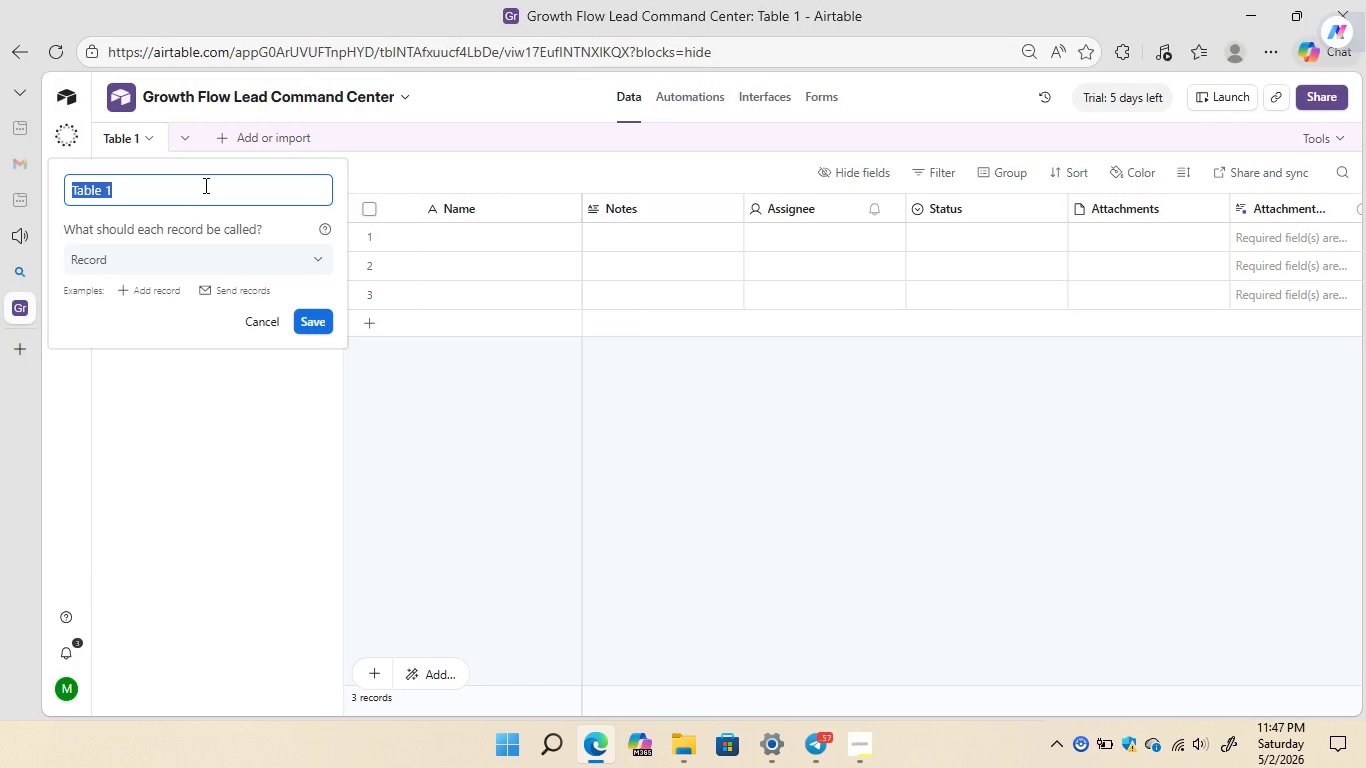 
left_click([204, 185])
 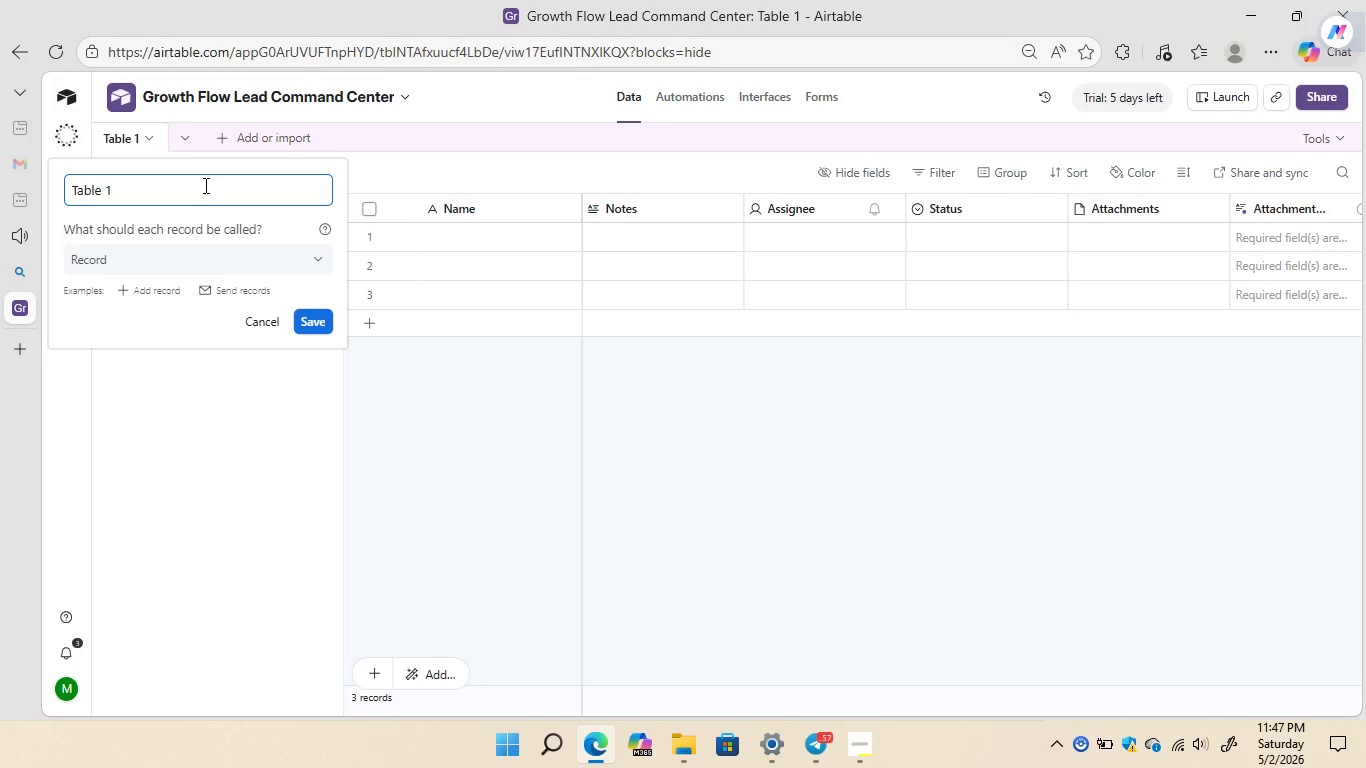 
key(Backspace)
key(Backspace)
key(Backspace)
key(Backspace)
key(Backspace)
key(Backspace)
key(Backspace)
type(Leads)
 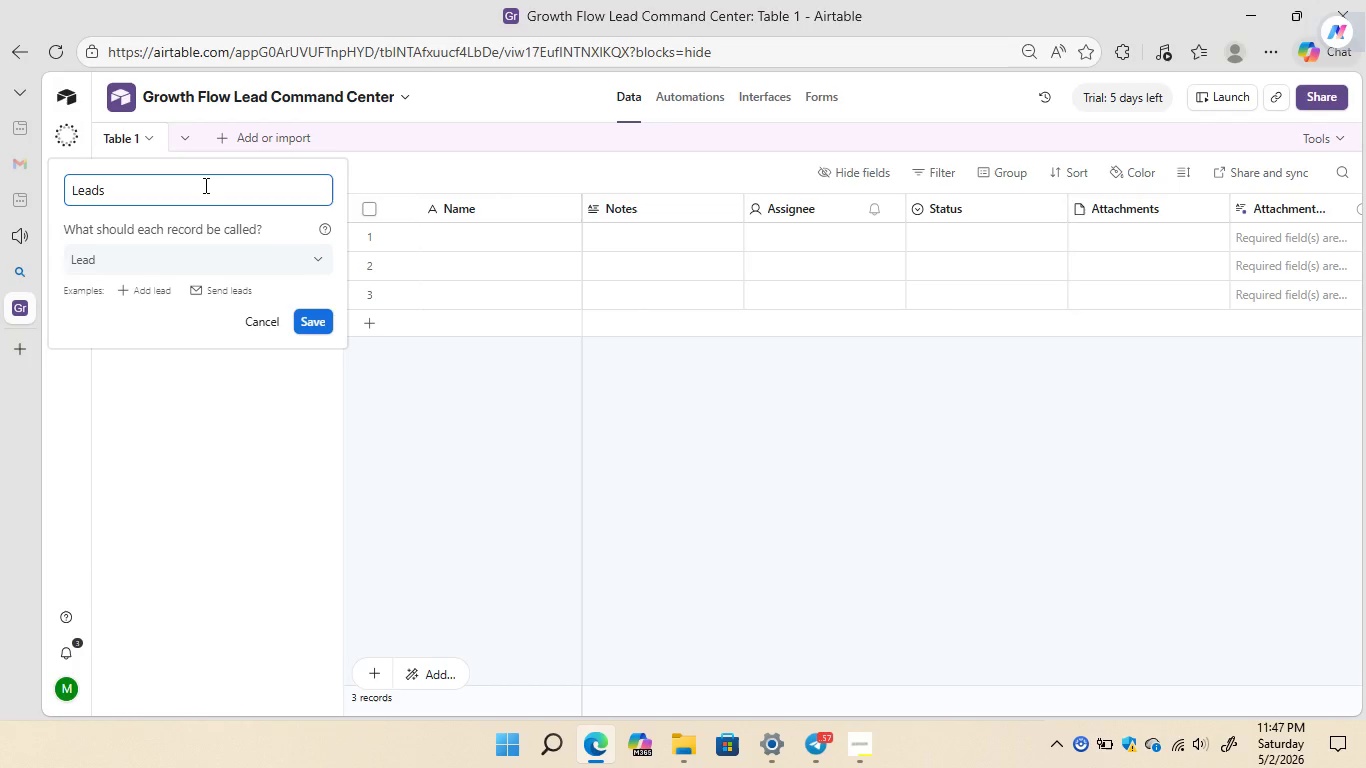 
left_click([320, 317])
 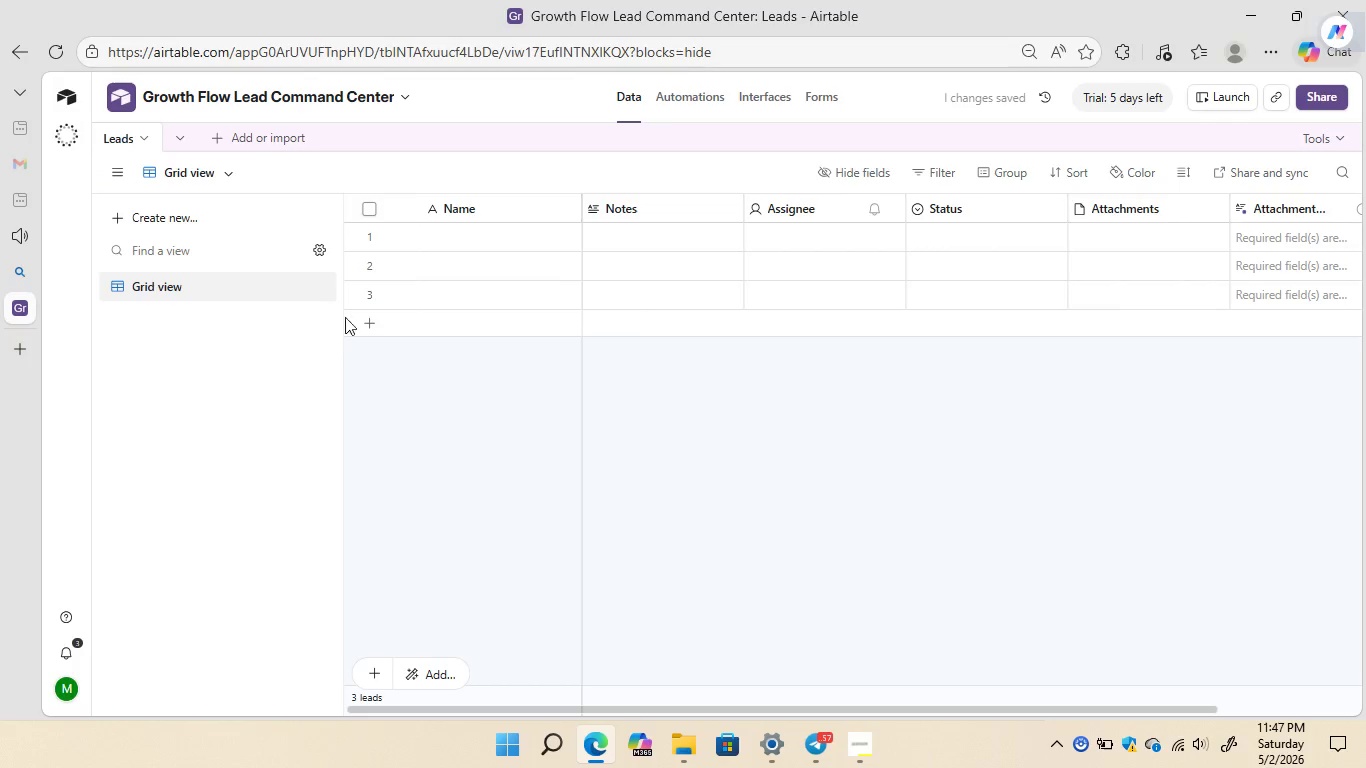 
wait(7.83)
 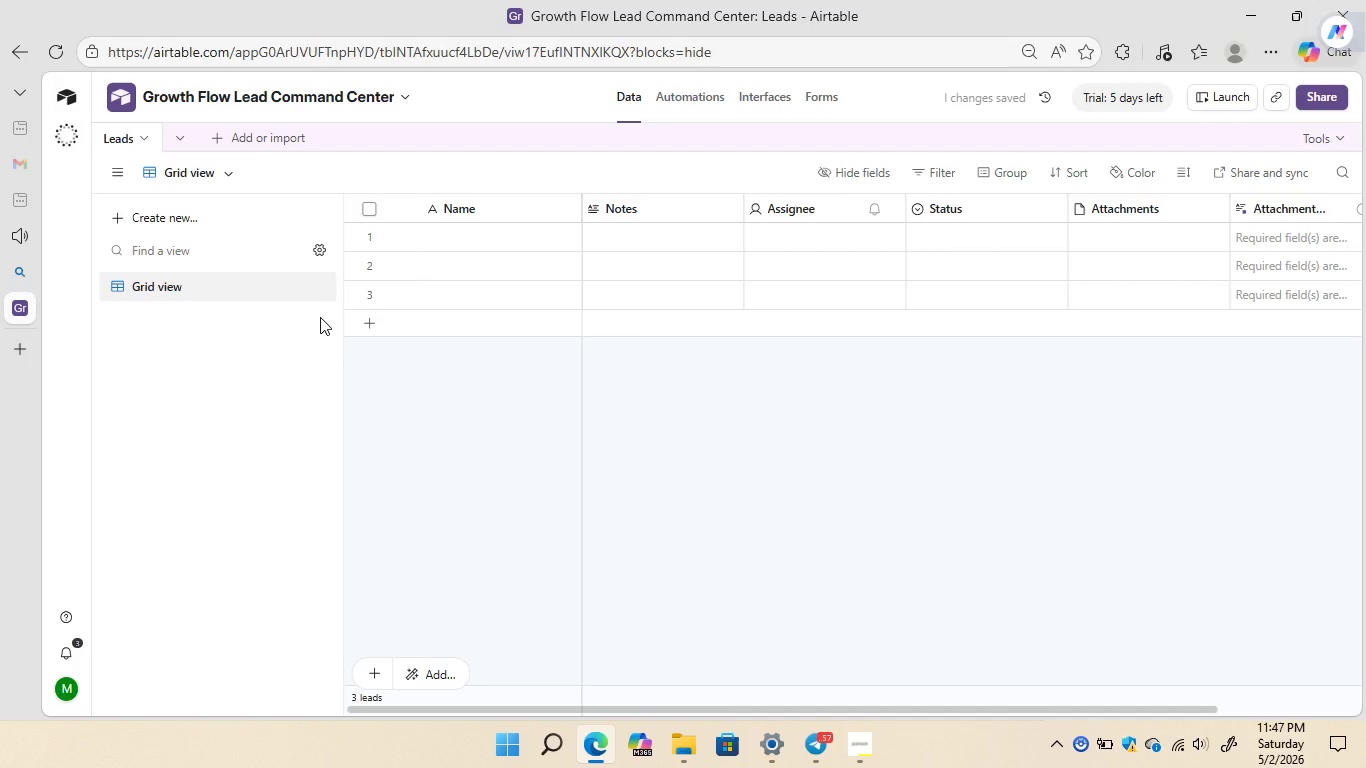 
right_click([486, 203])
 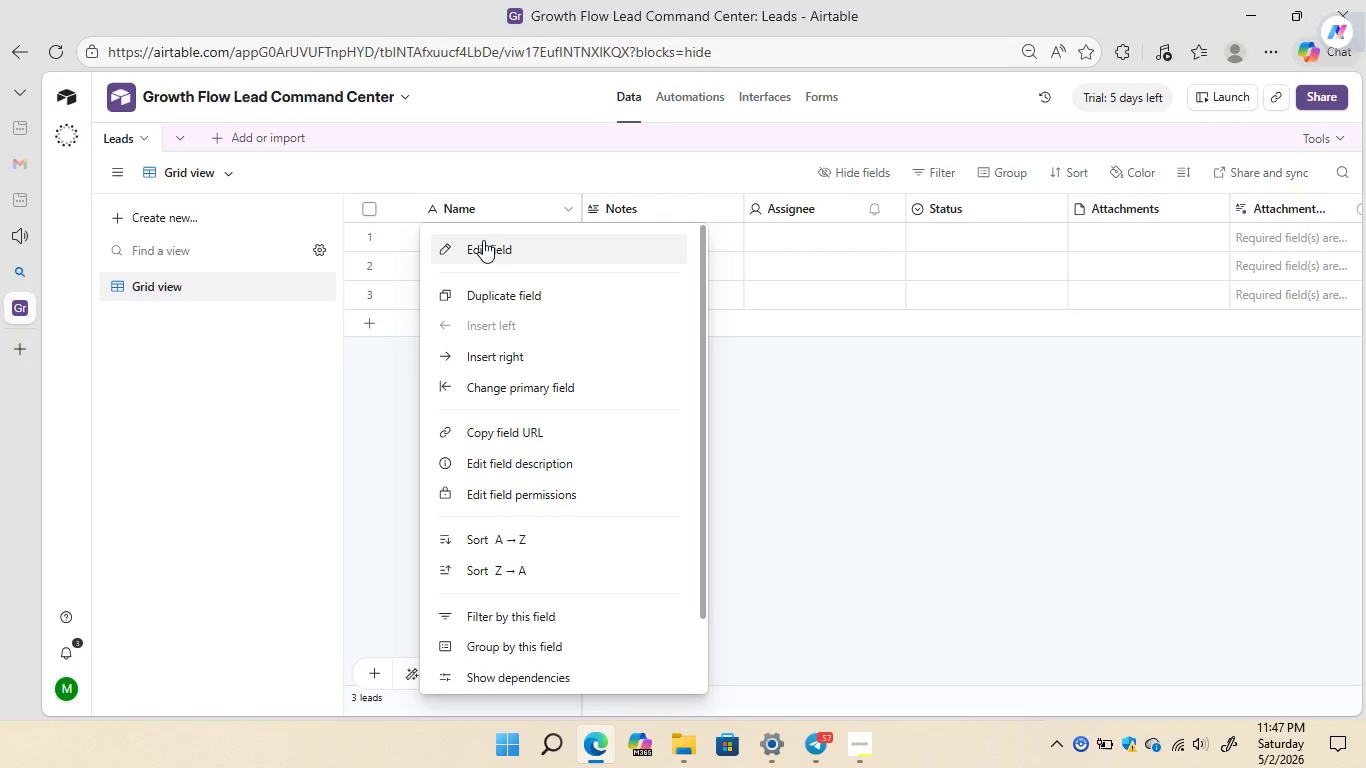 
left_click([483, 240])
 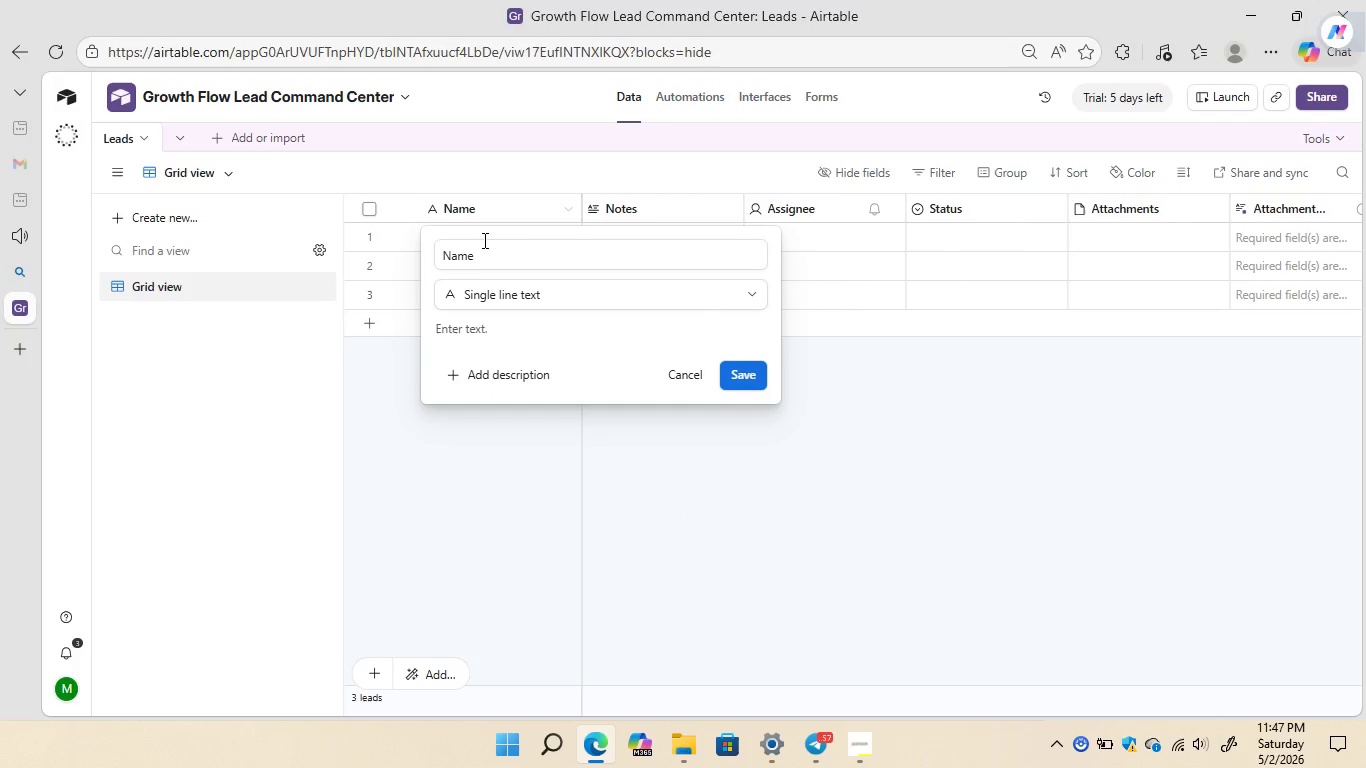 
left_click([483, 240])
 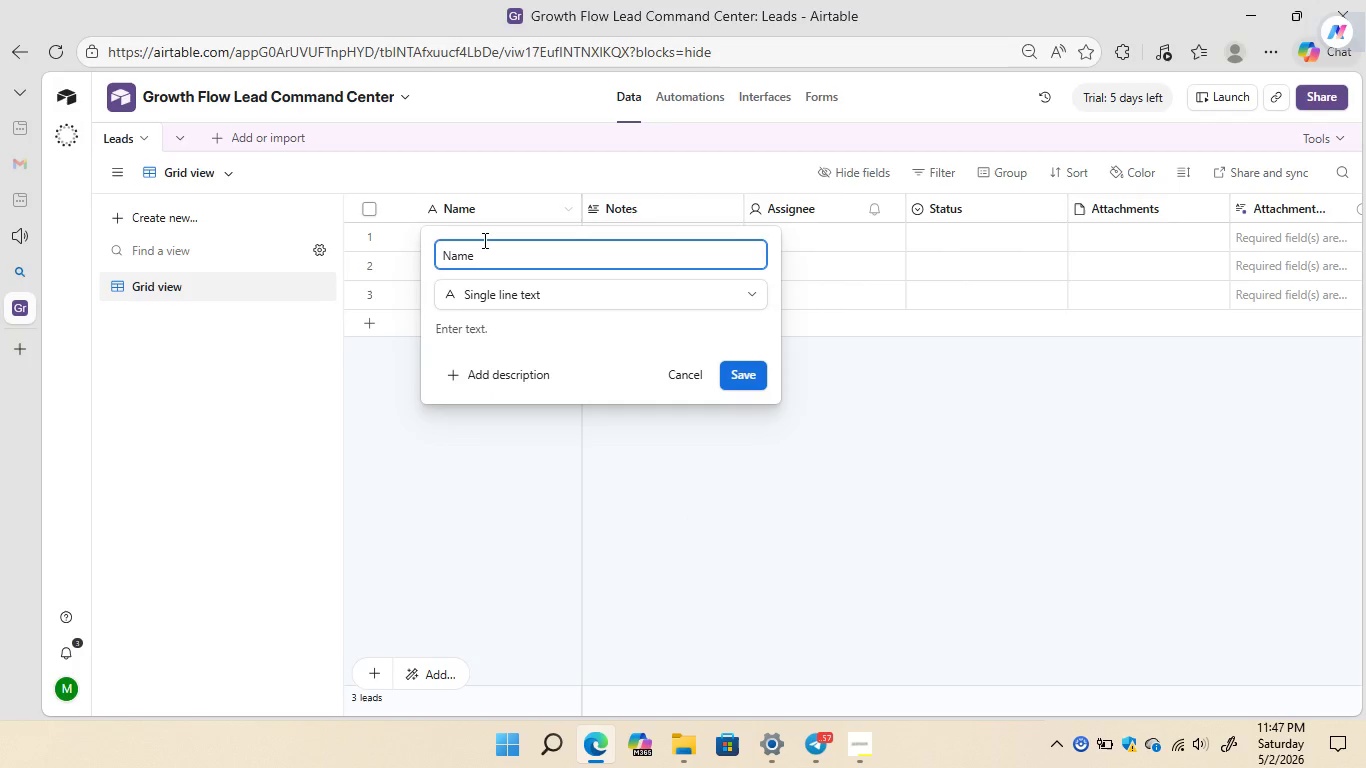 
key(Backspace)
key(Backspace)
key(Backspace)
key(Backspace)
type(Lead Ns)
key(Backspace)
type(ame)
 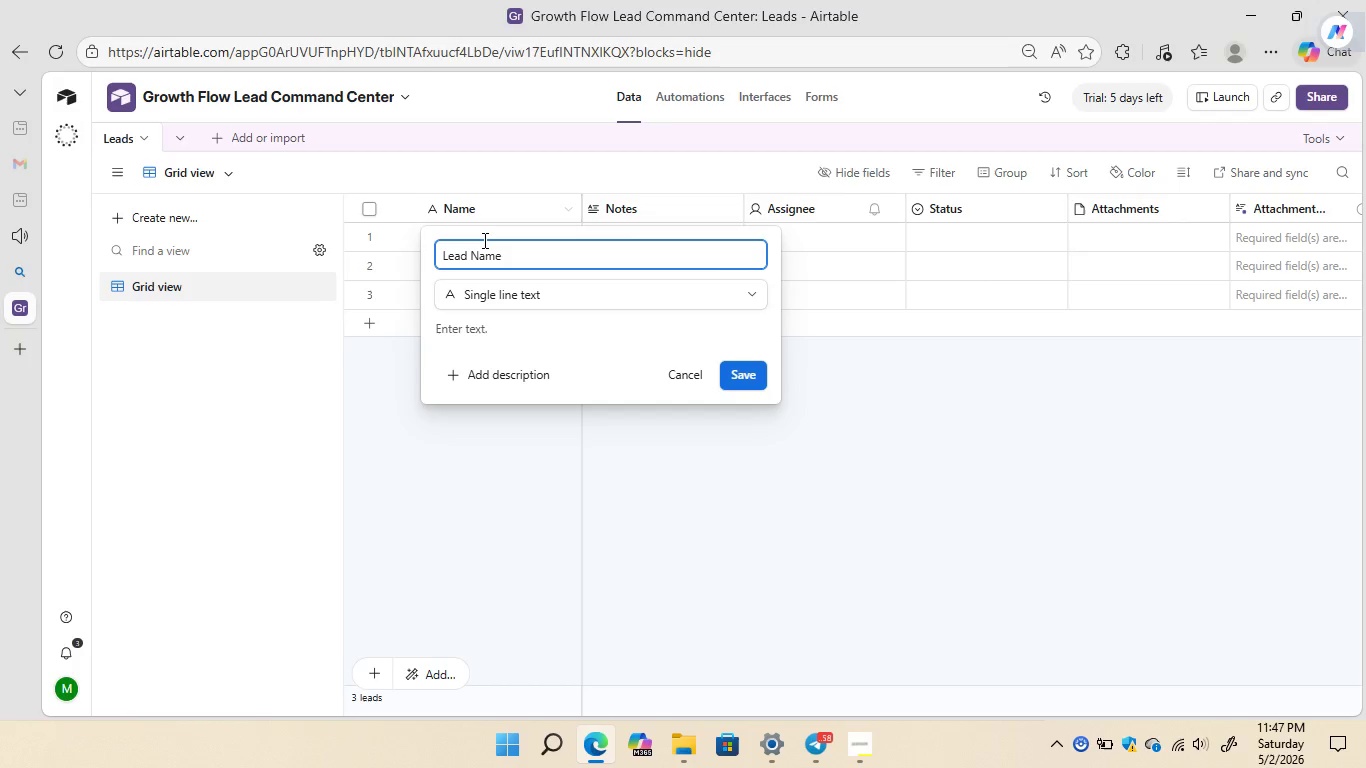 
left_click([736, 372])
 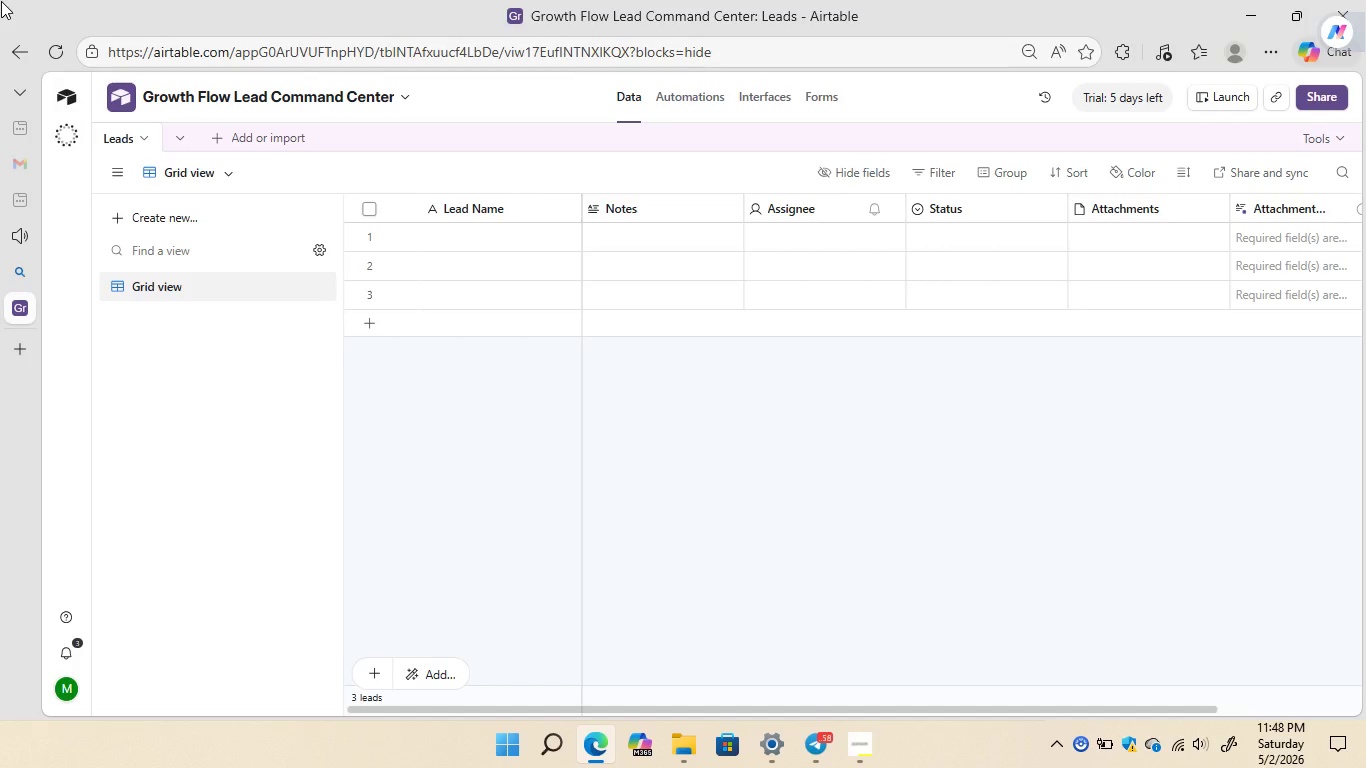 
wait(31.3)
 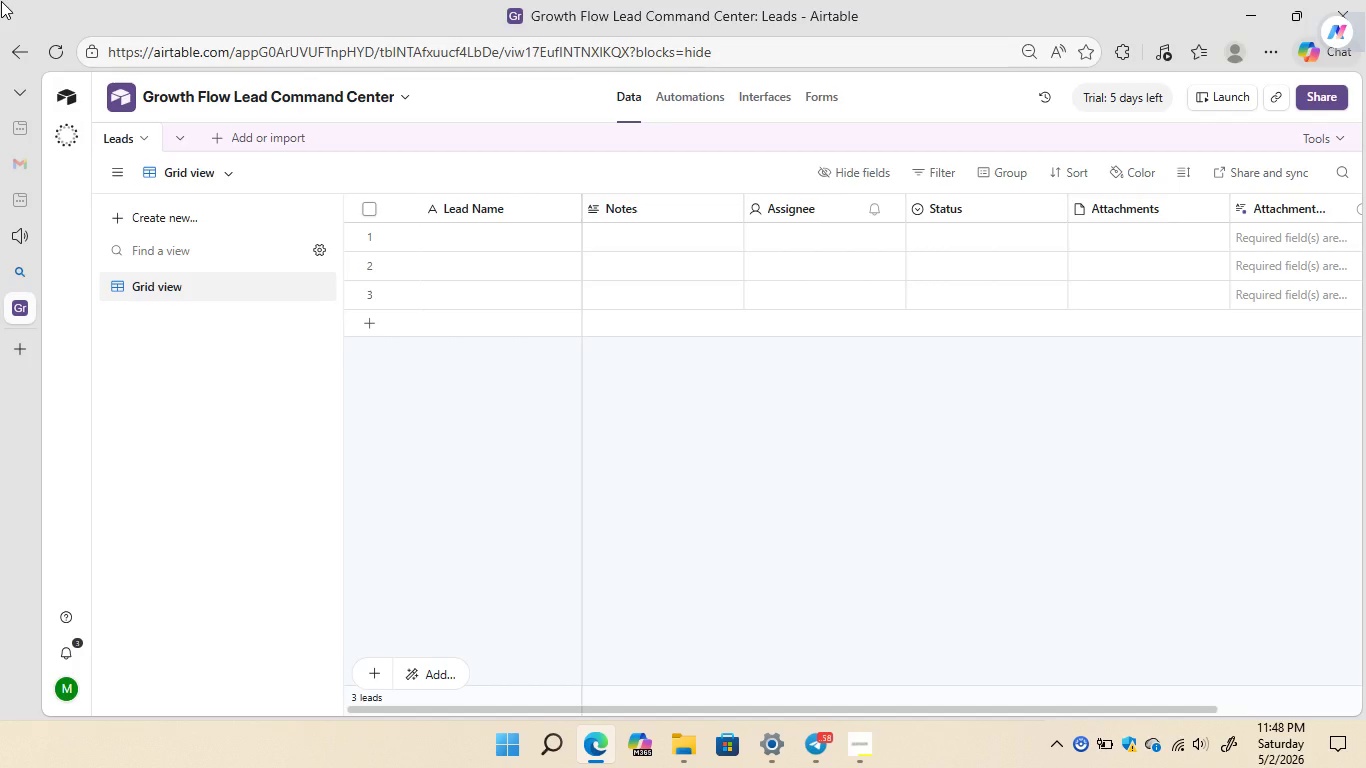 
right_click([656, 204])
 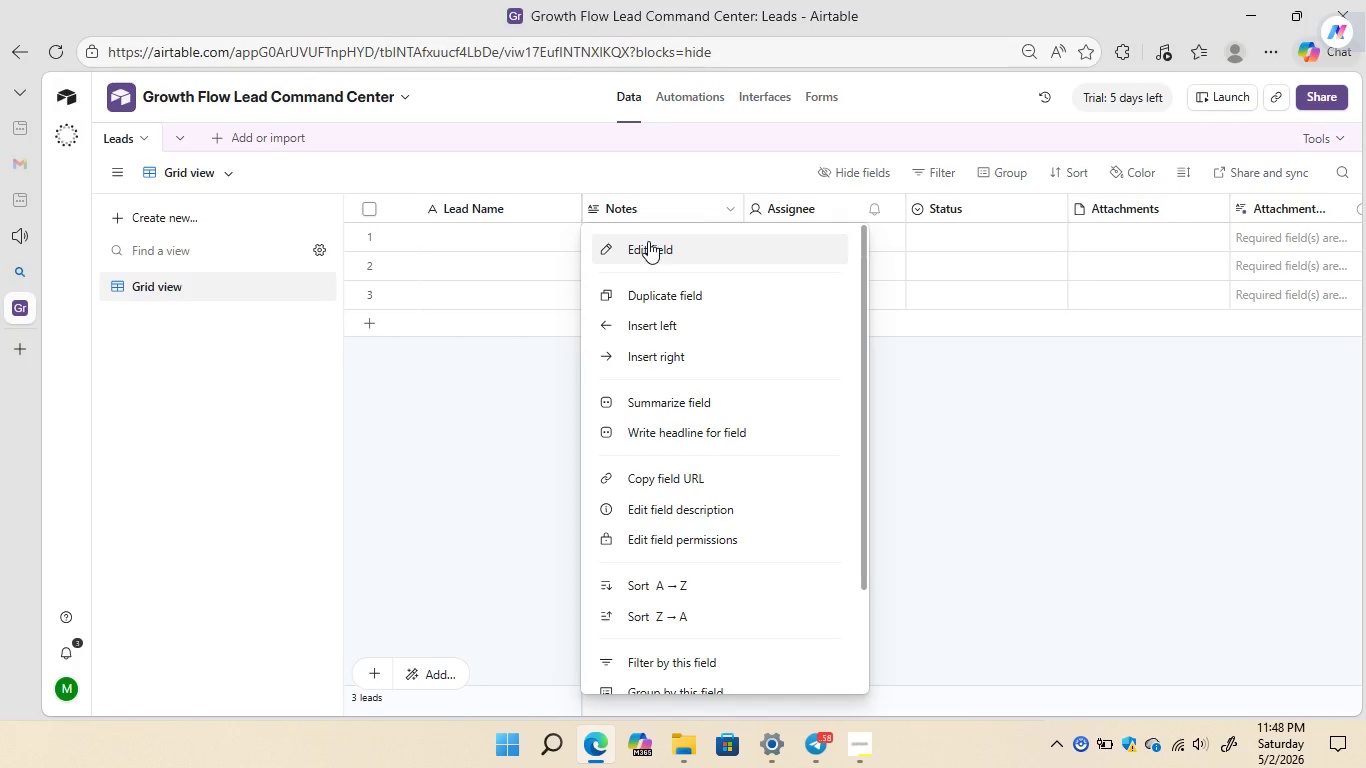 
left_click([648, 241])
 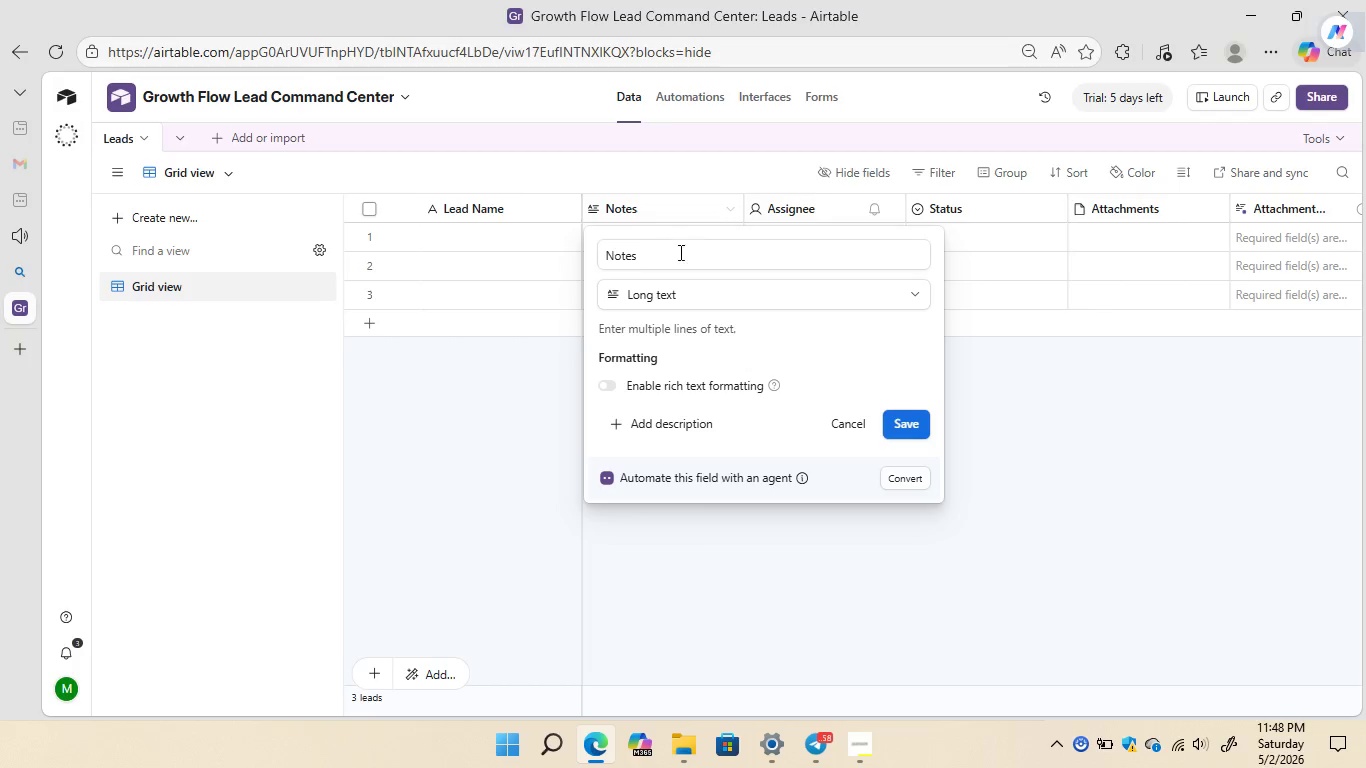 
left_click([688, 257])
 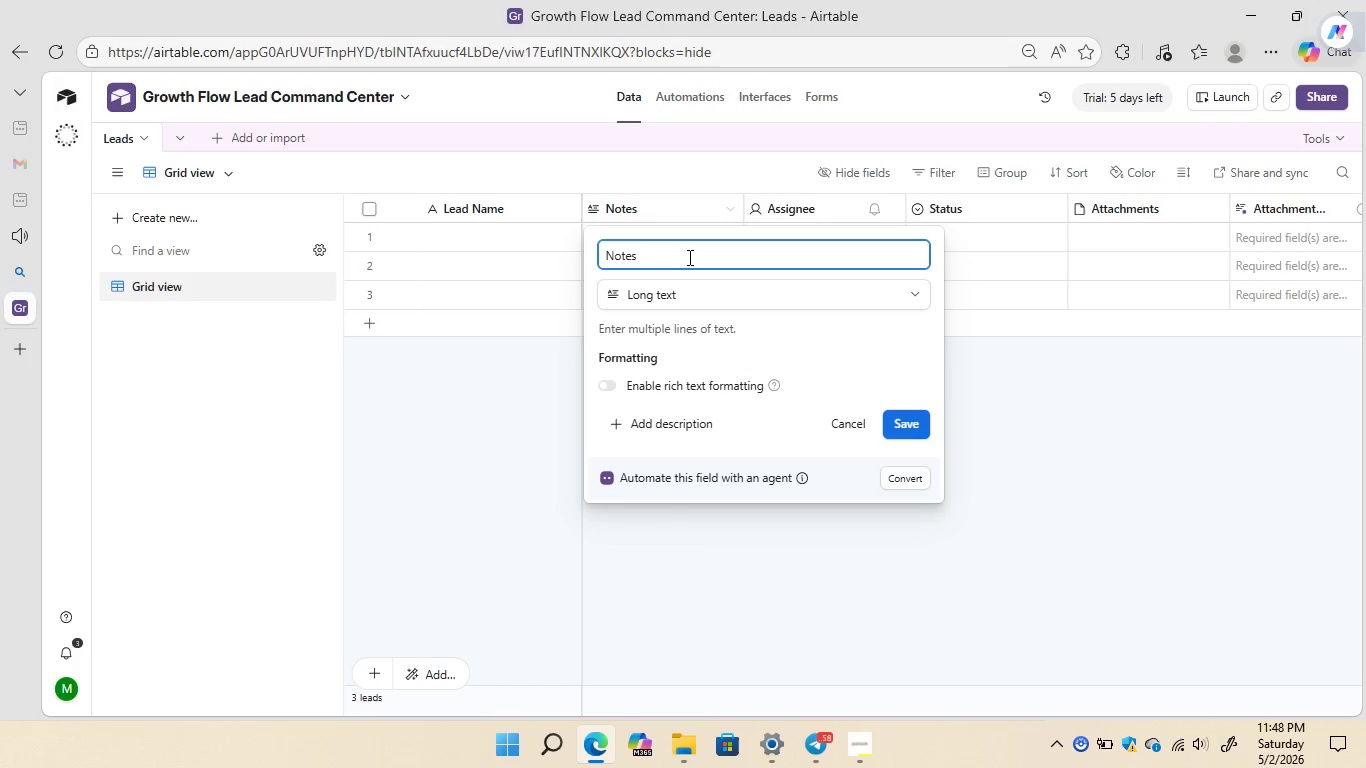 
key(Backspace)
key(Backspace)
key(Backspace)
key(Backspace)
key(Backspace)
type(Company Name)
 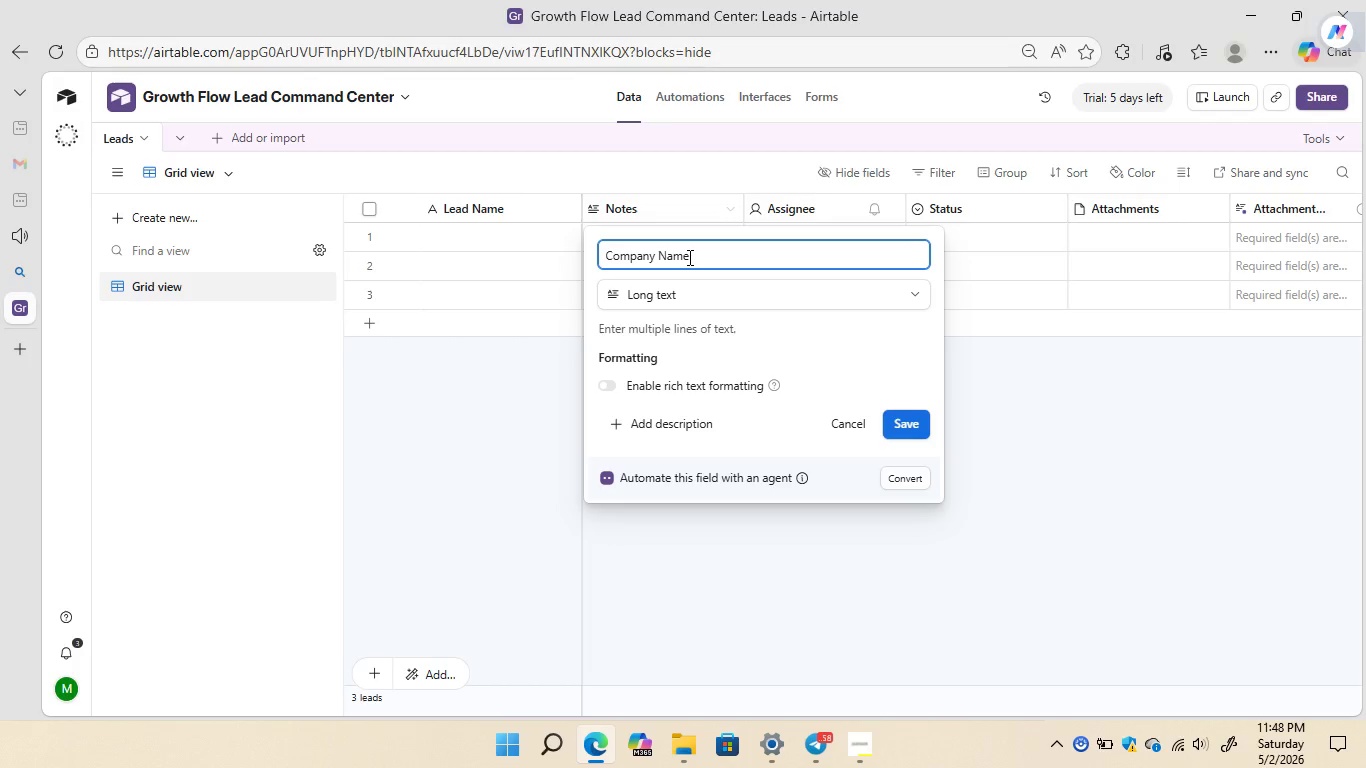 
left_click([707, 297])
 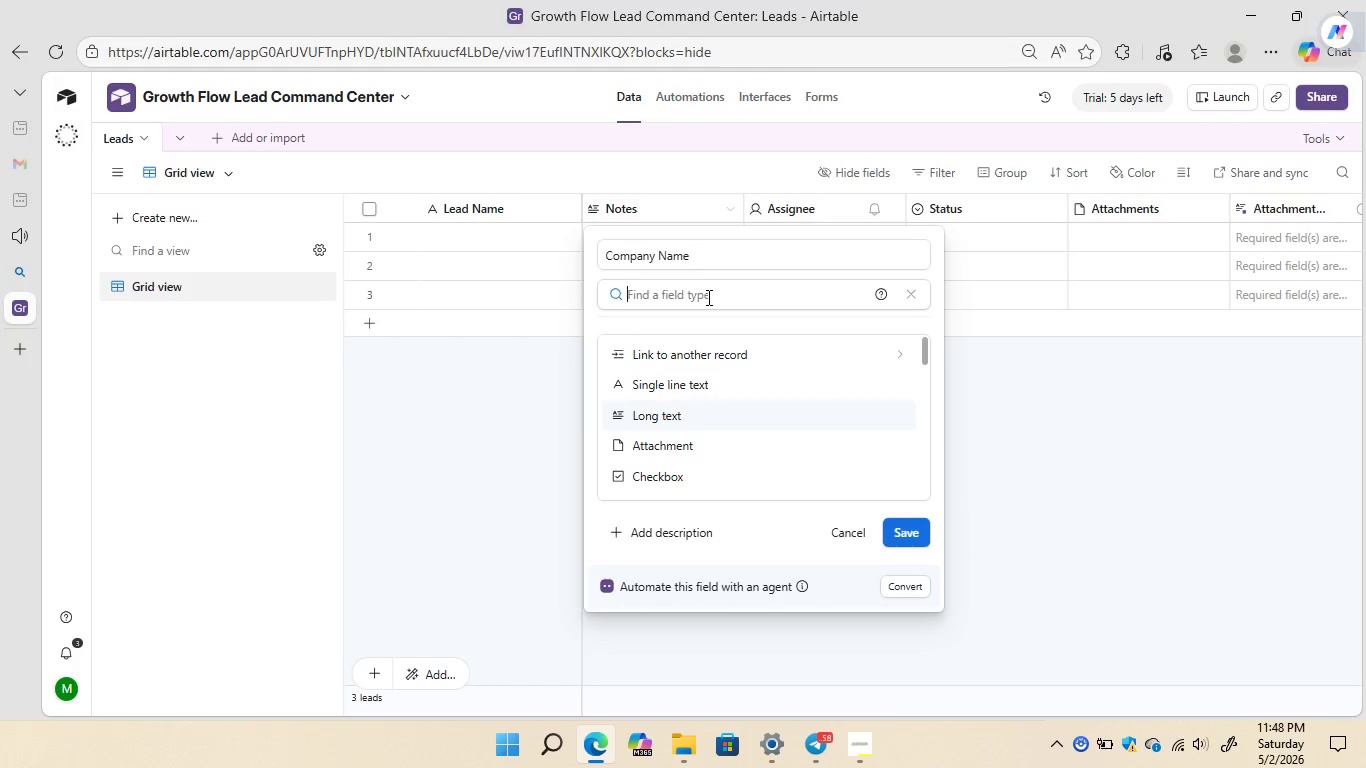 
type(single)
 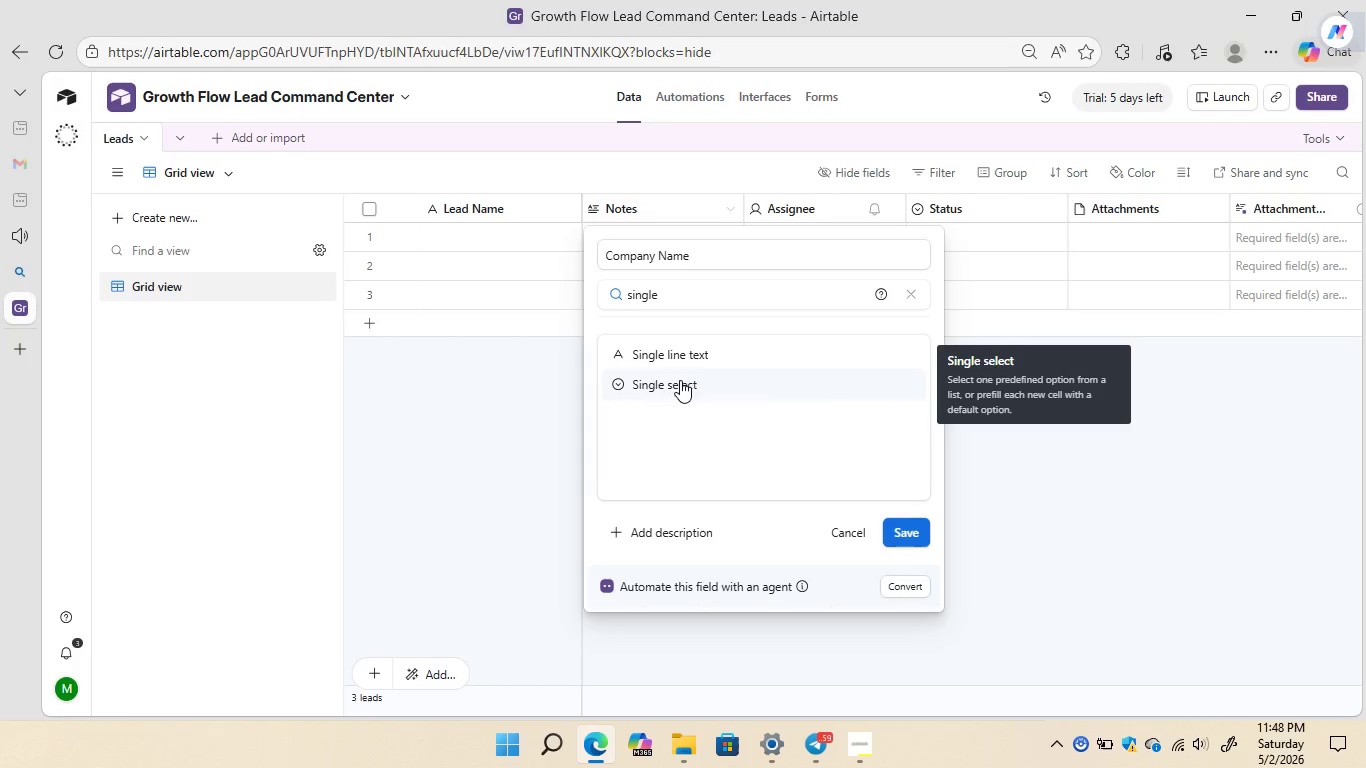 
left_click([686, 352])
 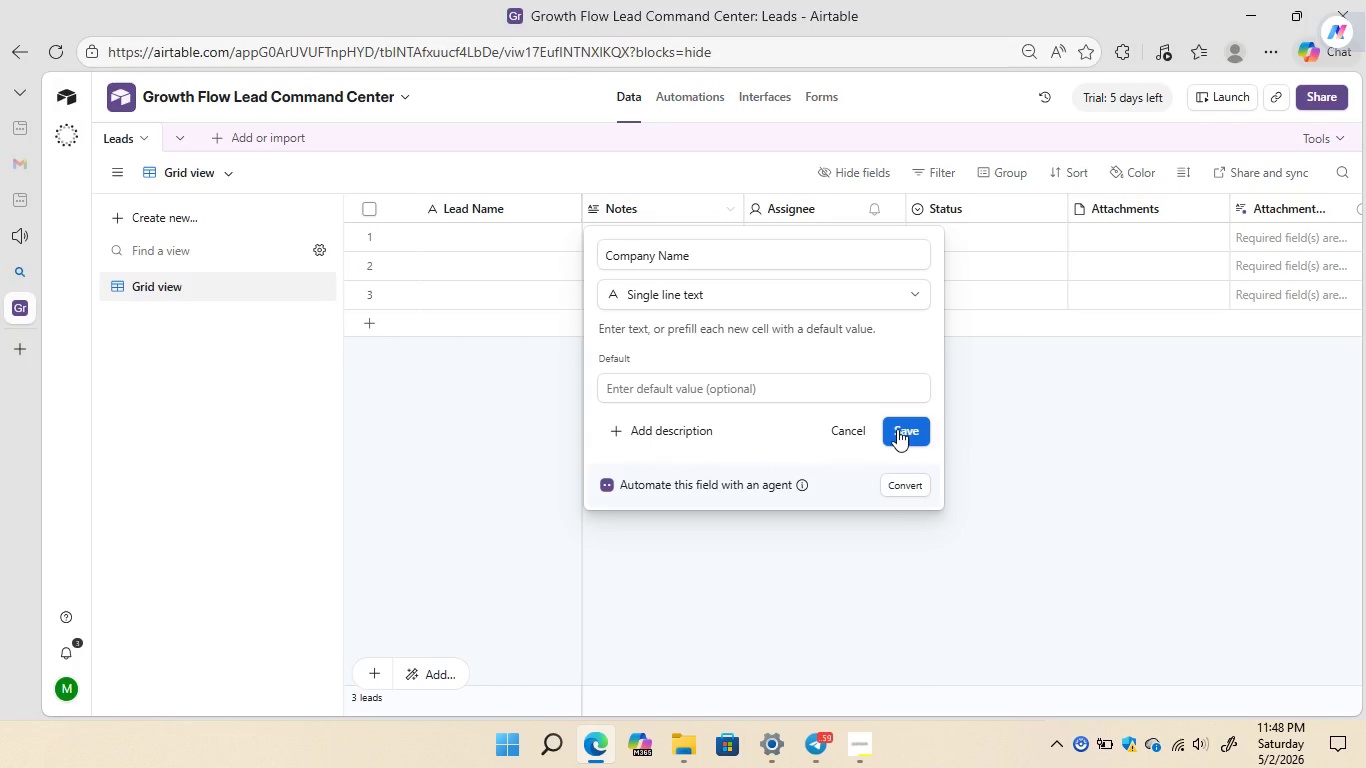 
left_click([897, 429])
 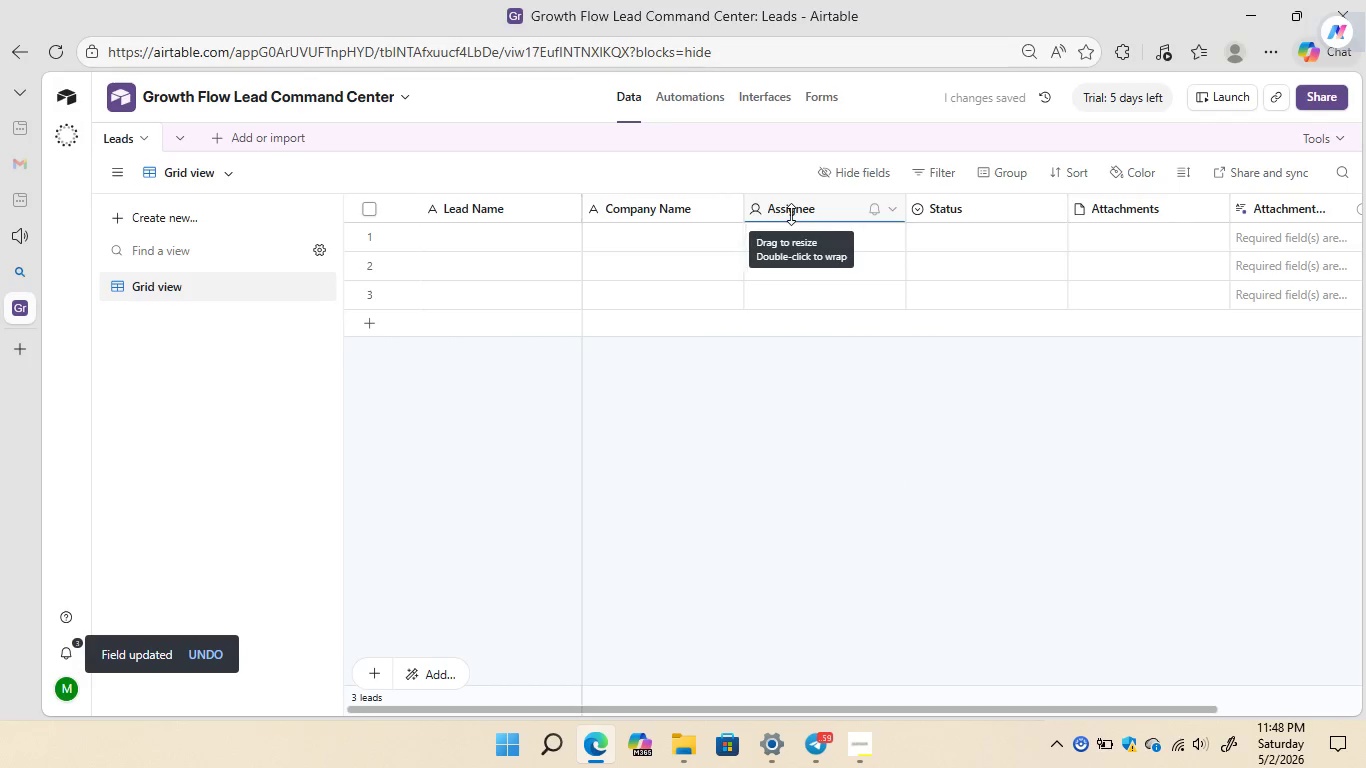 
right_click([796, 210])
 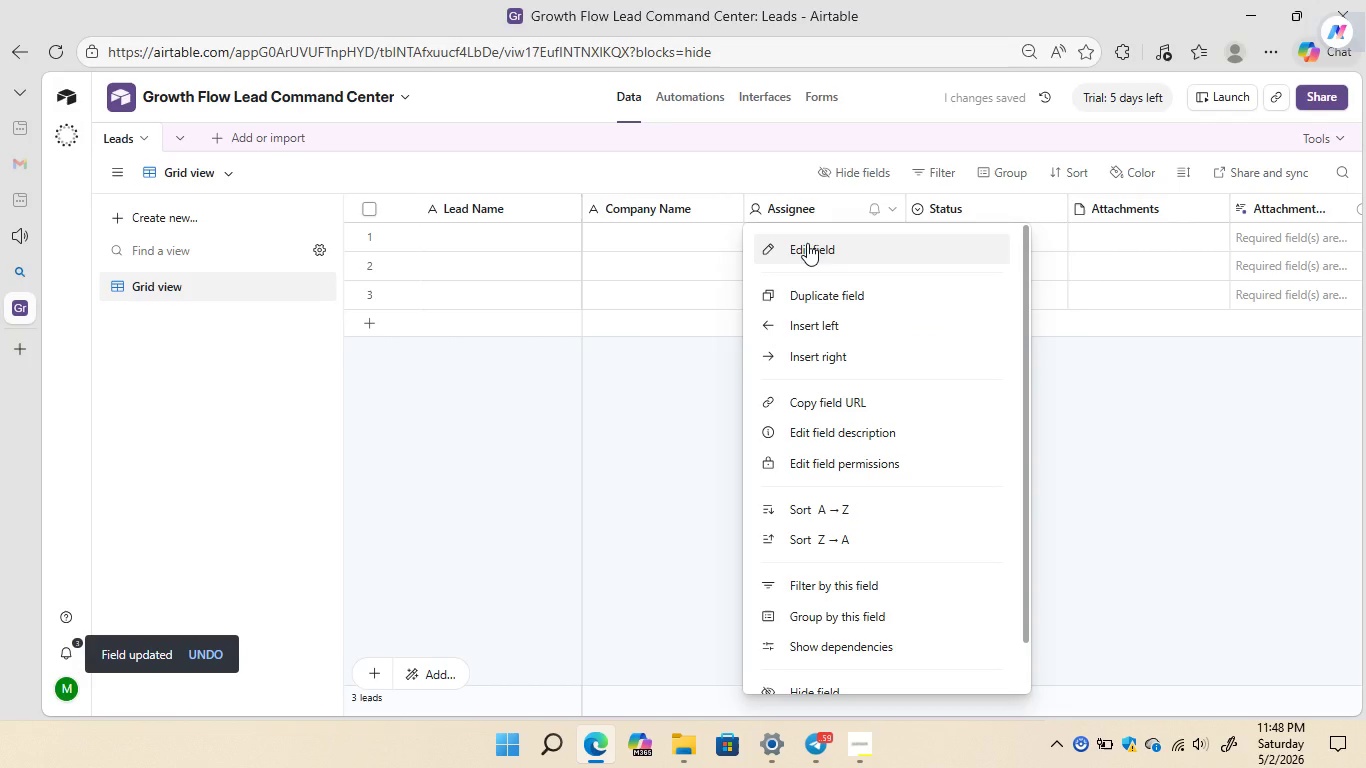 
left_click([807, 243])
 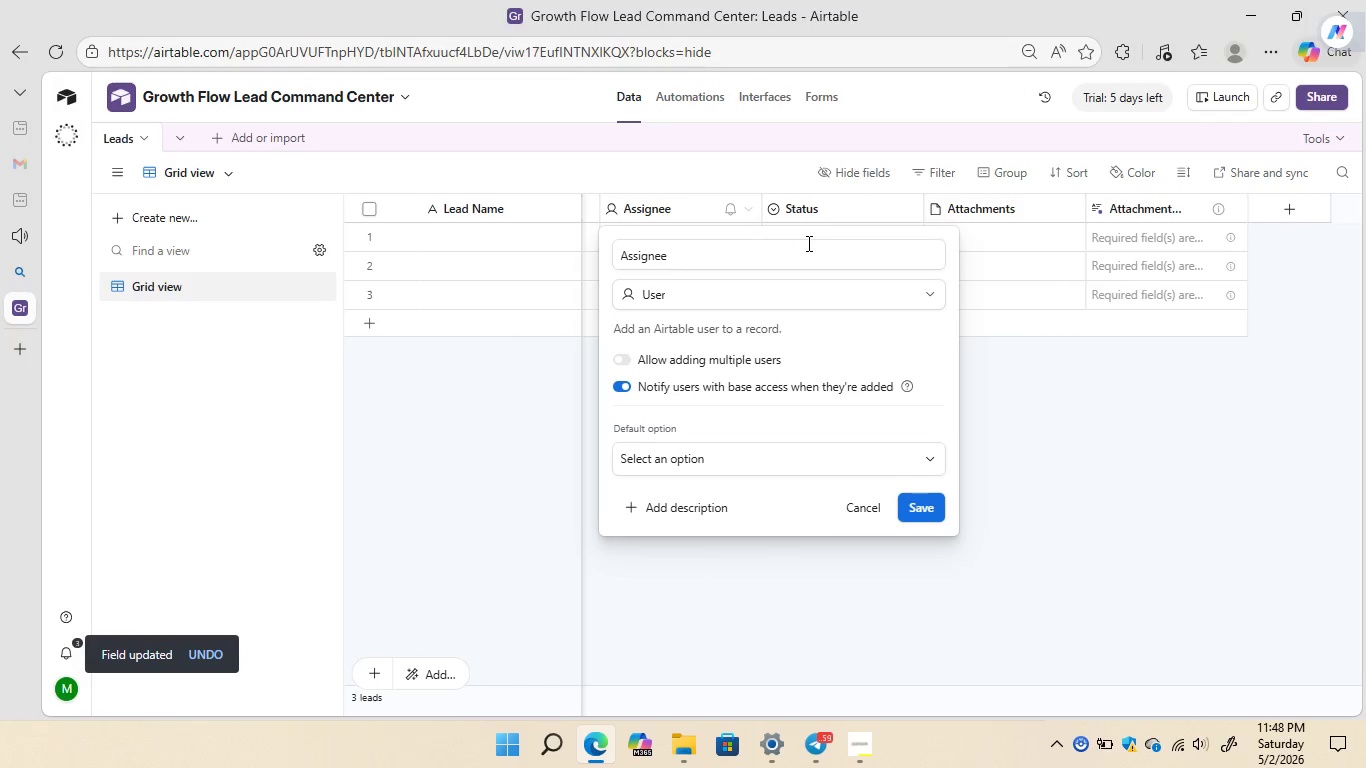 
left_click([807, 243])
 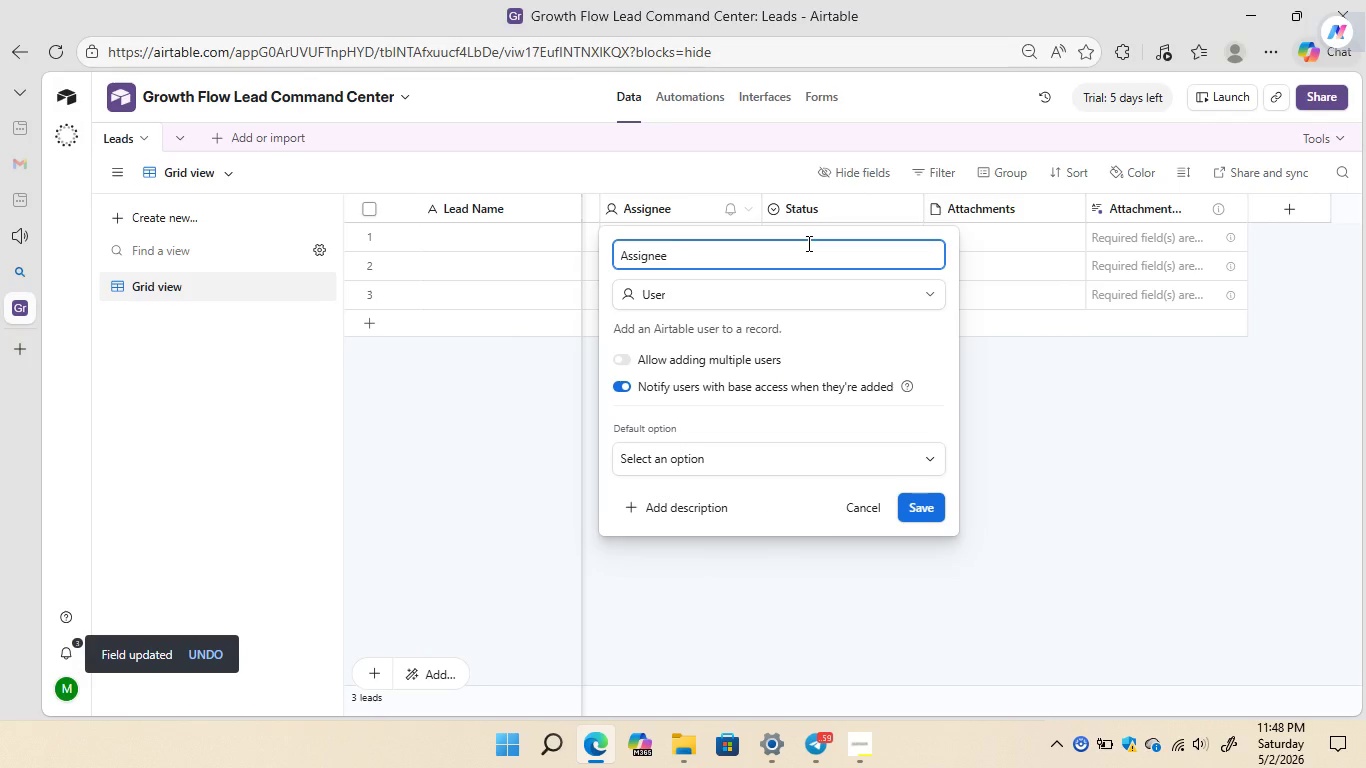 
key(Backspace)
key(Backspace)
key(Backspace)
key(Backspace)
key(Backspace)
key(Backspace)
key(Backspace)
key(Backspace)
type(Lead Source)
 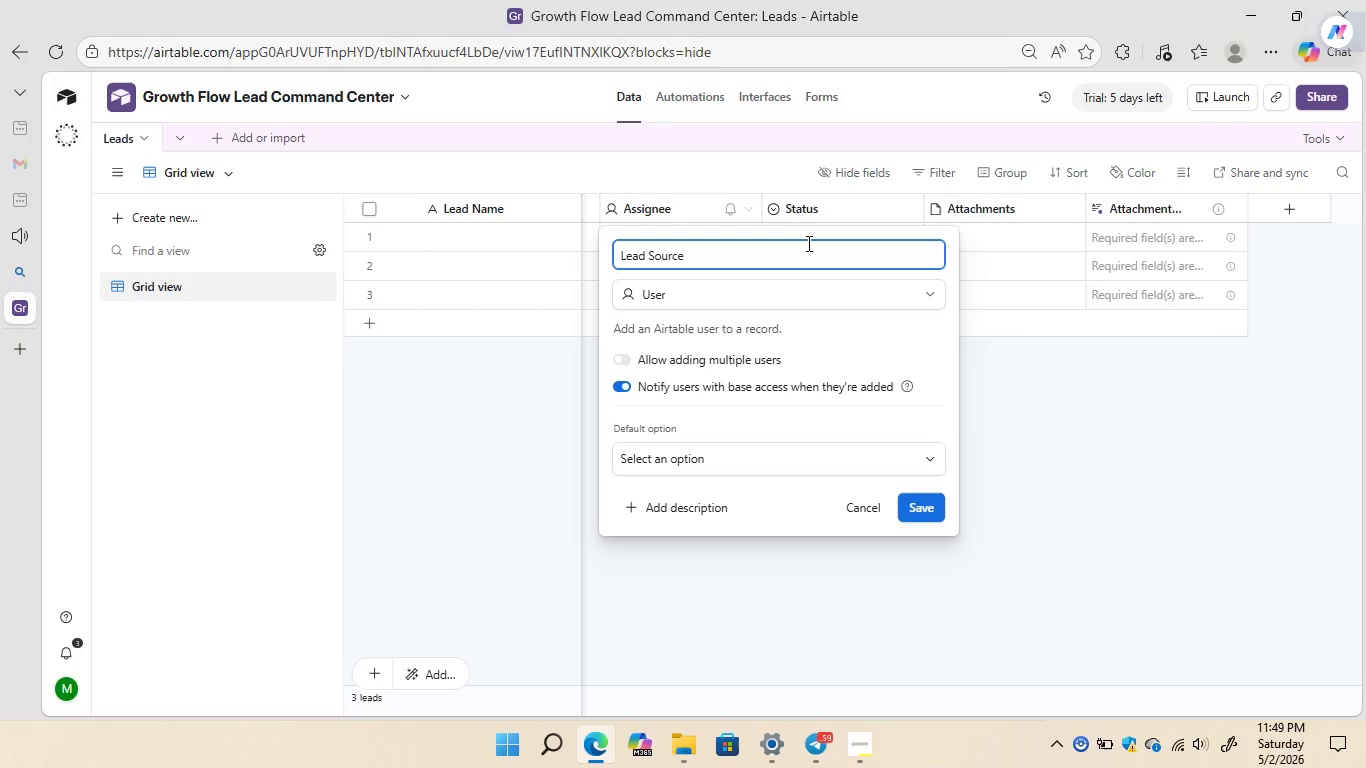 
left_click([805, 292])
 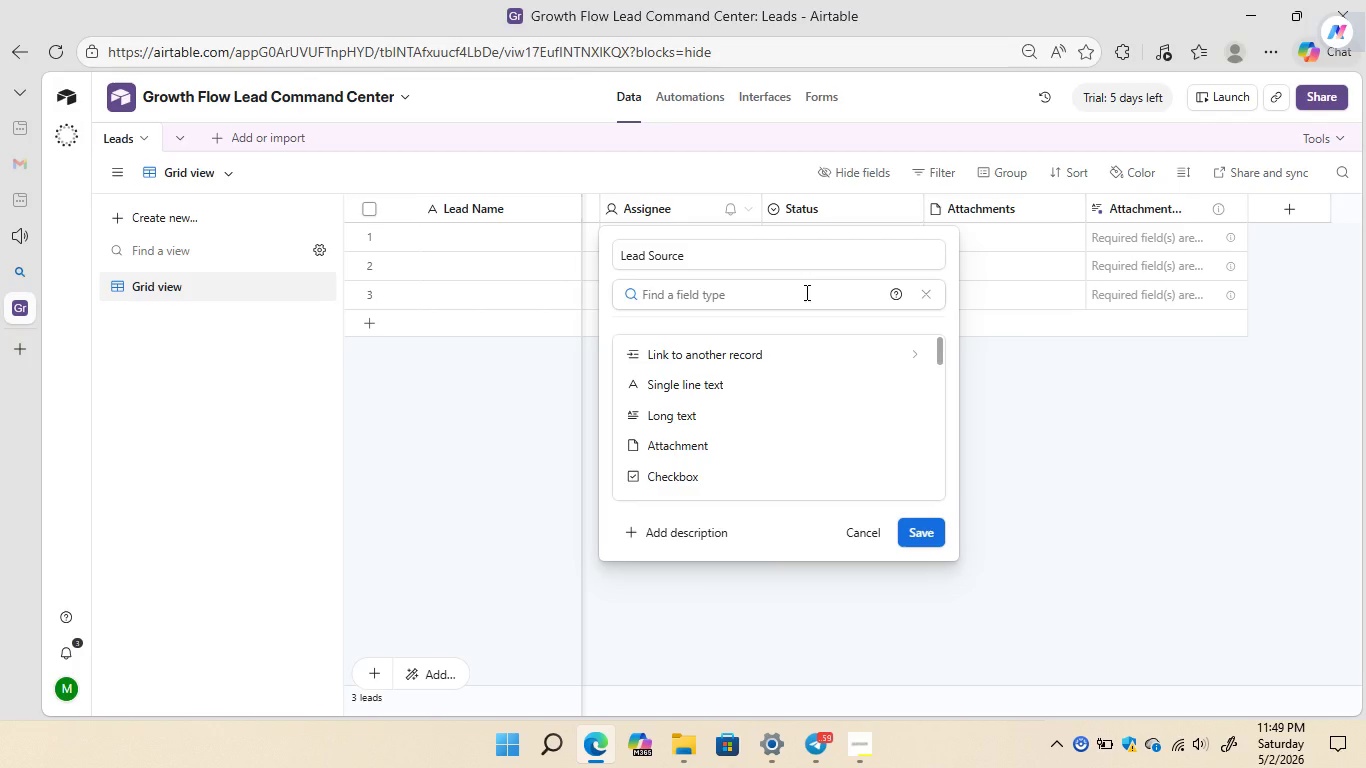 
type(single)
 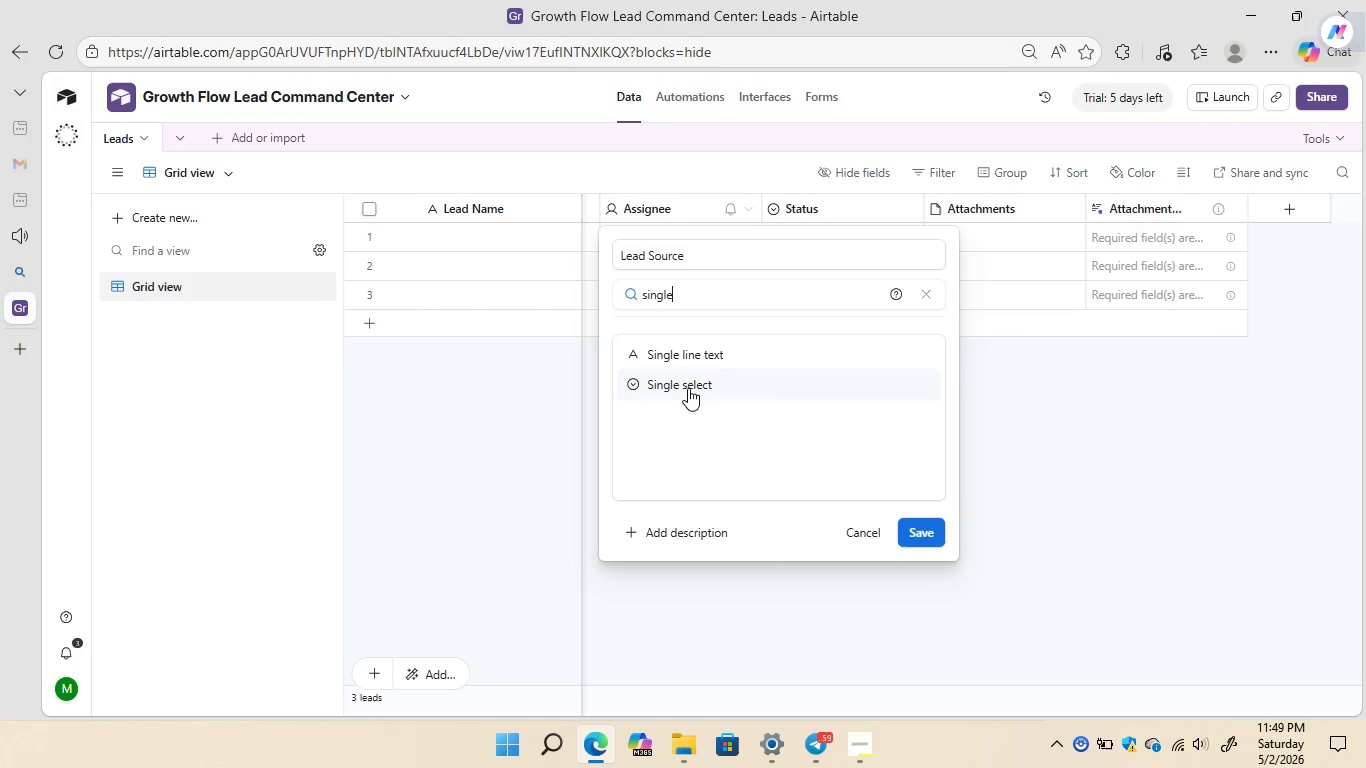 
left_click([688, 388])
 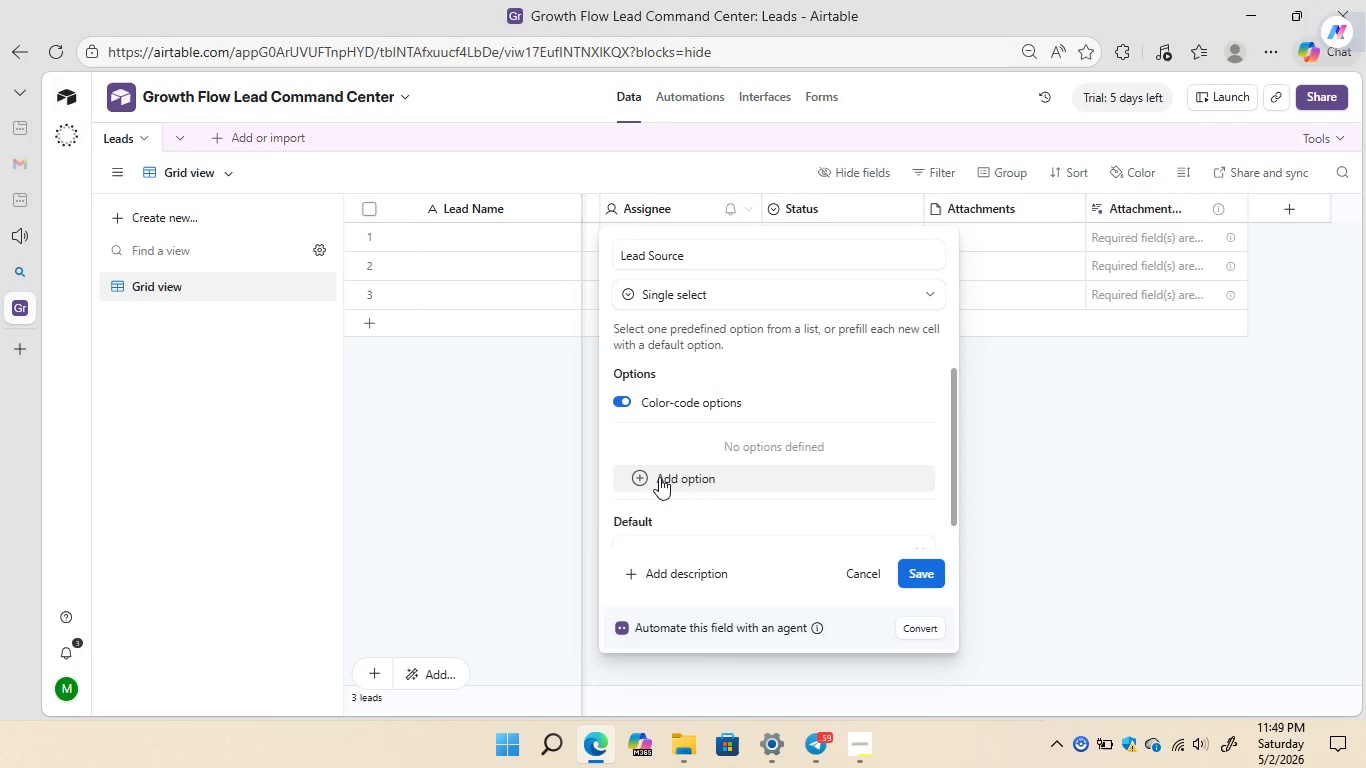 
left_click([642, 477])
 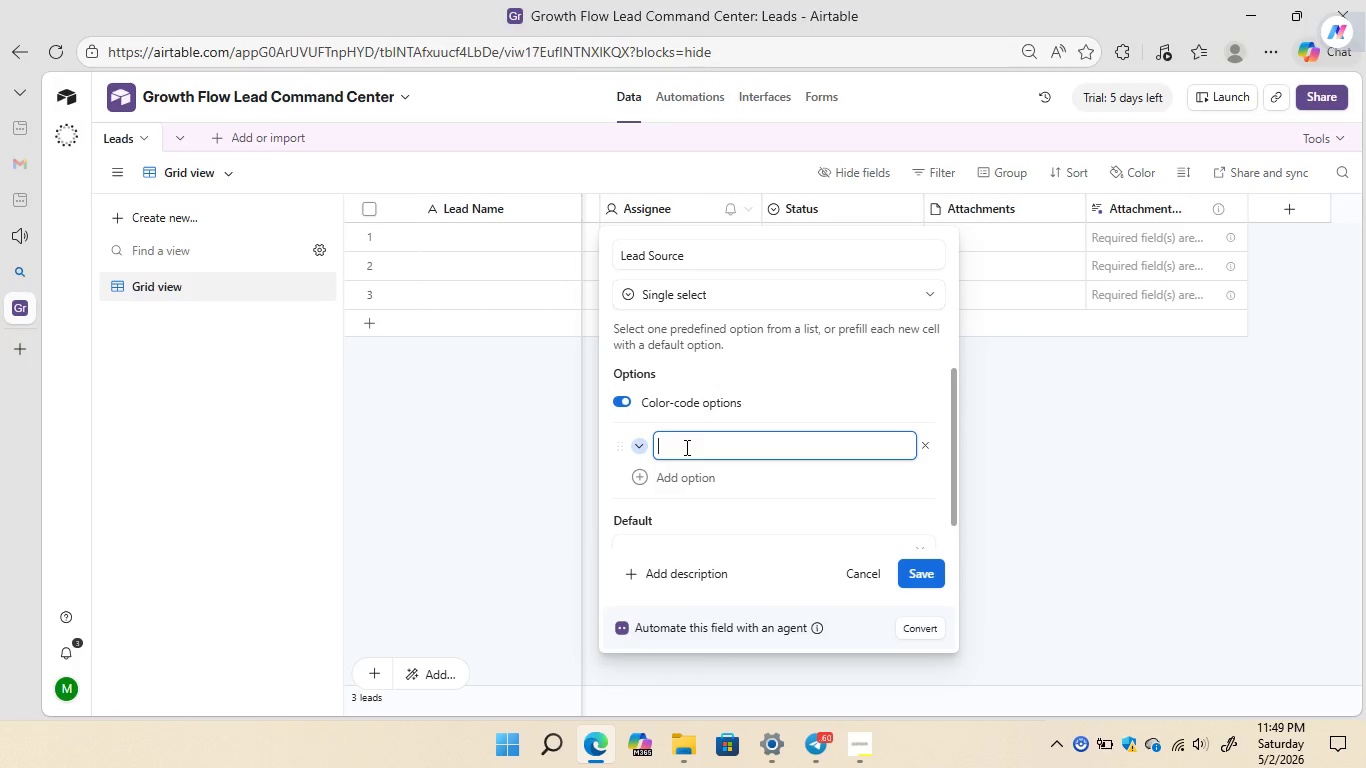 
type(Web)
 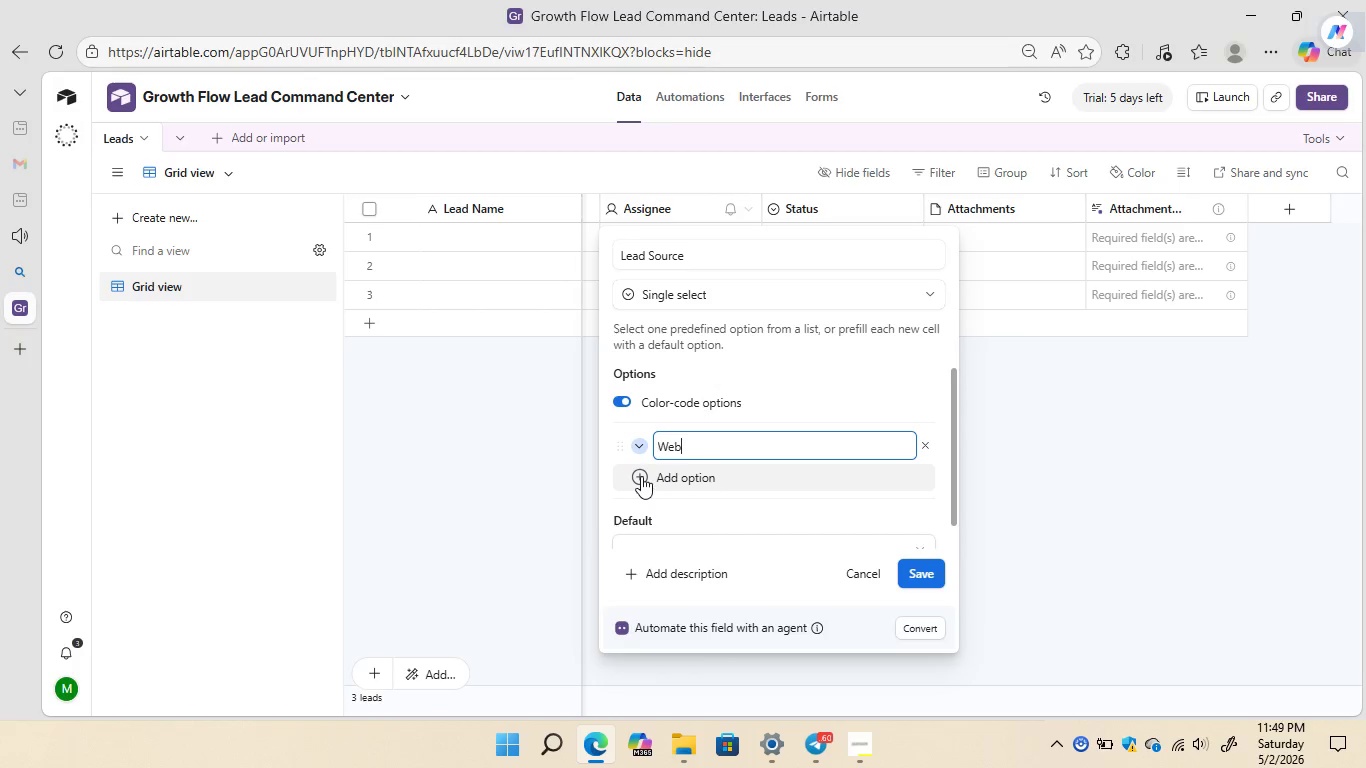 
left_click([641, 476])
 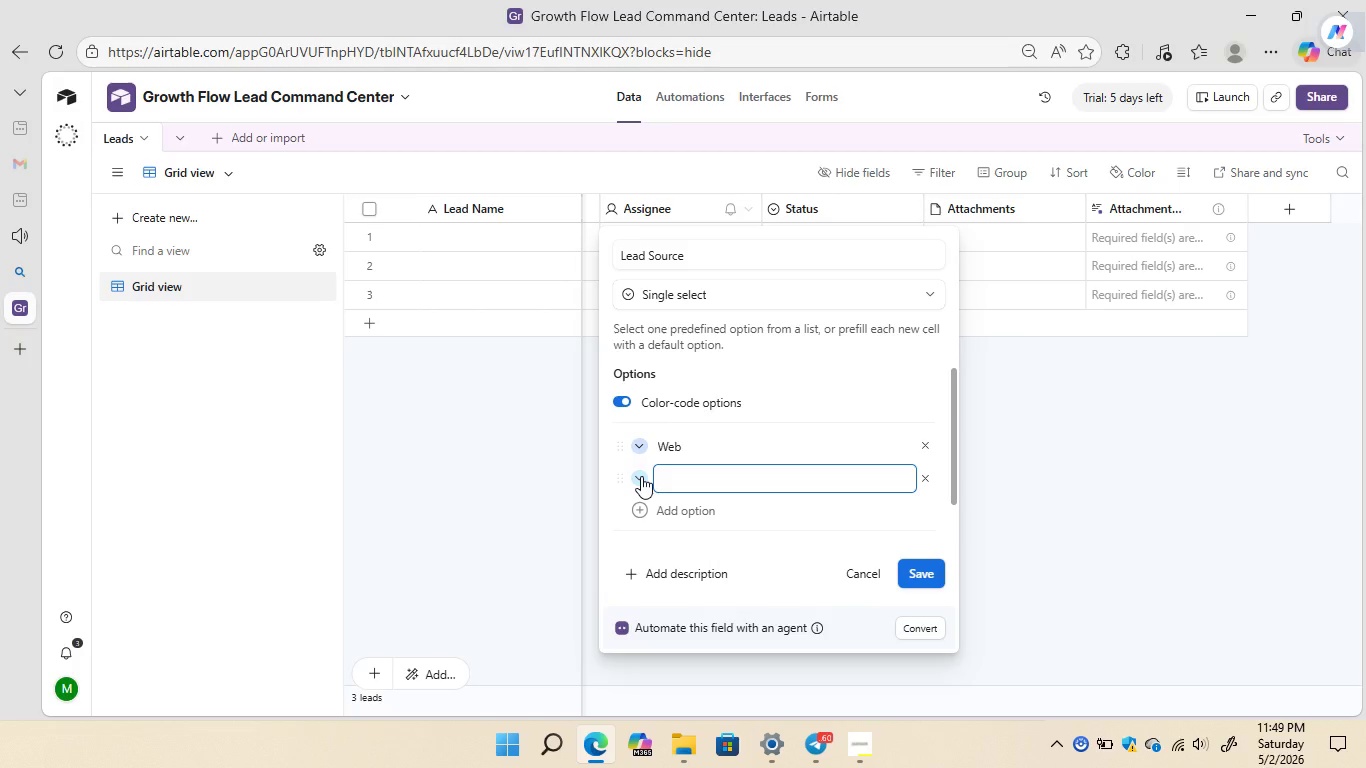 
type(Refe)
 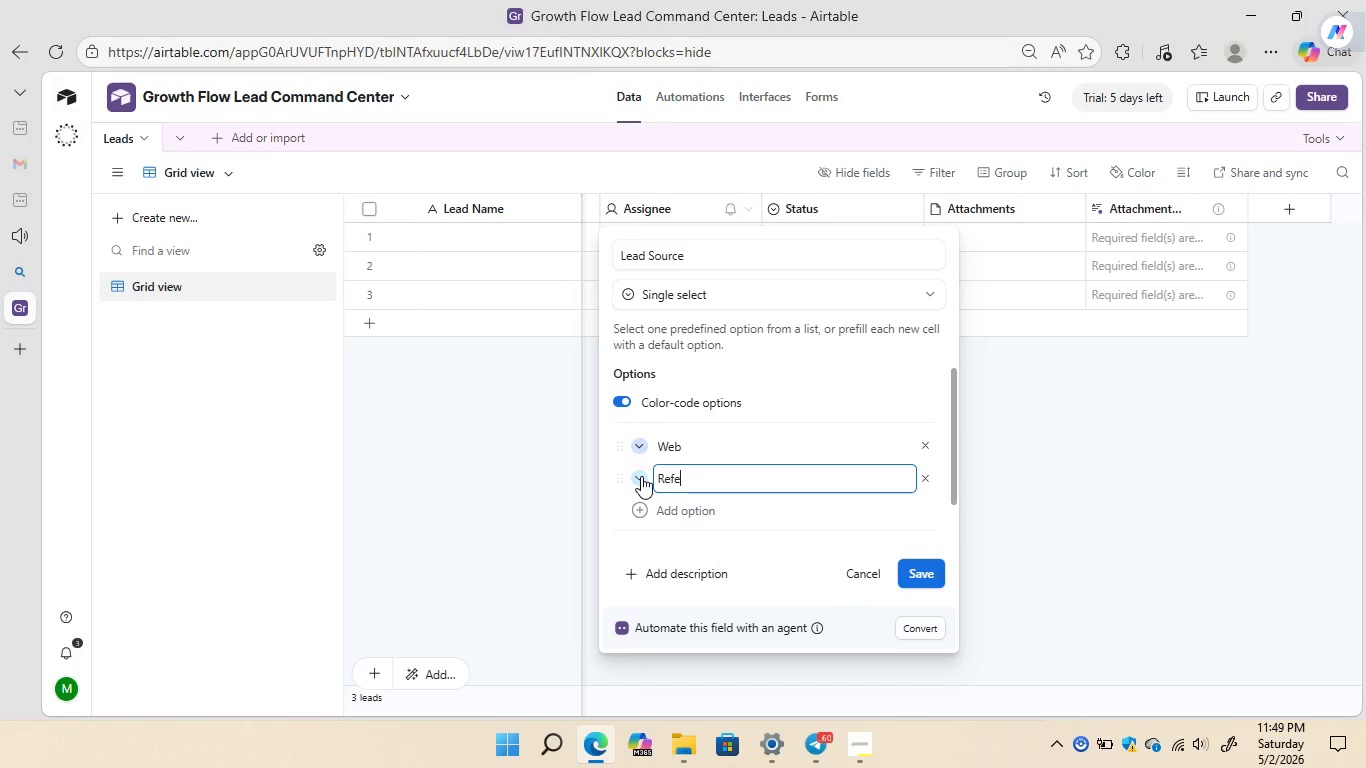 
type(rral)
 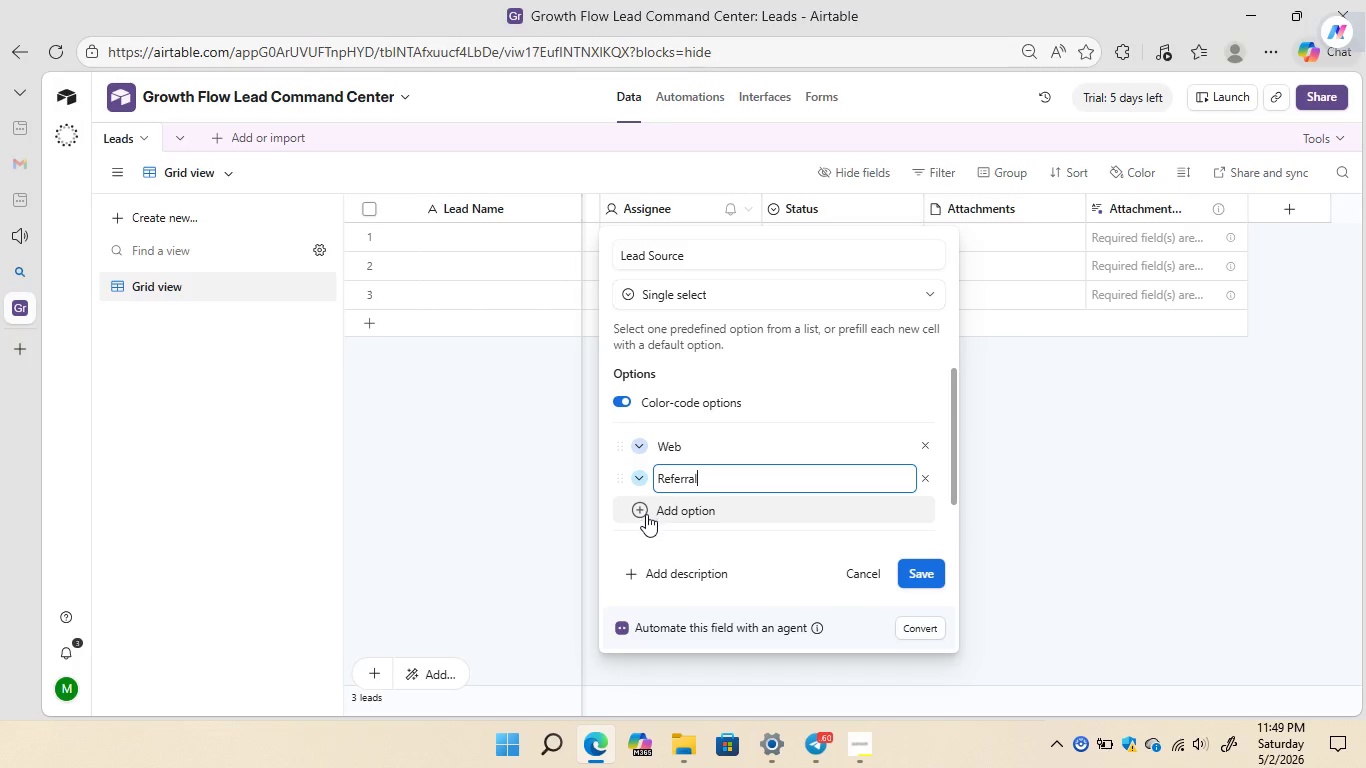 
left_click([646, 516])
 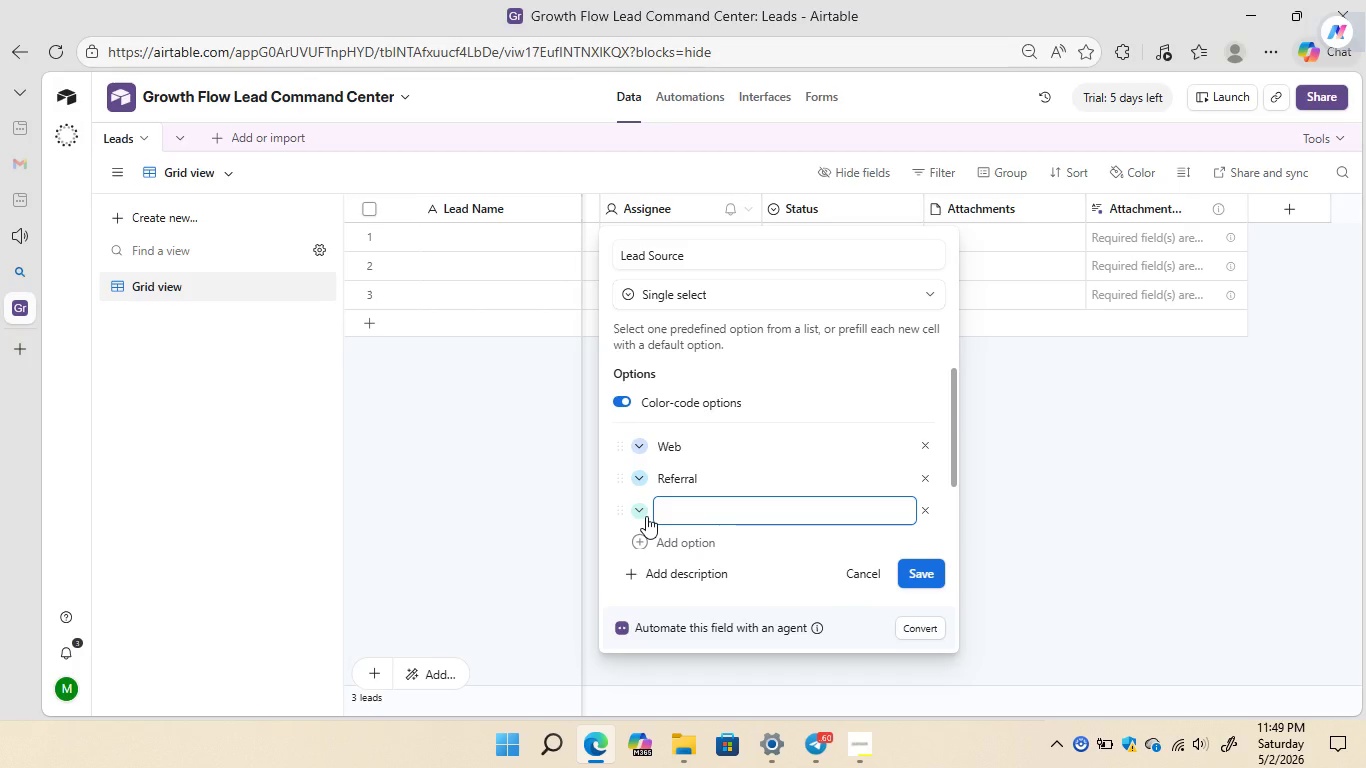 
type(Fb)
key(Backspace)
type(B Ads)
 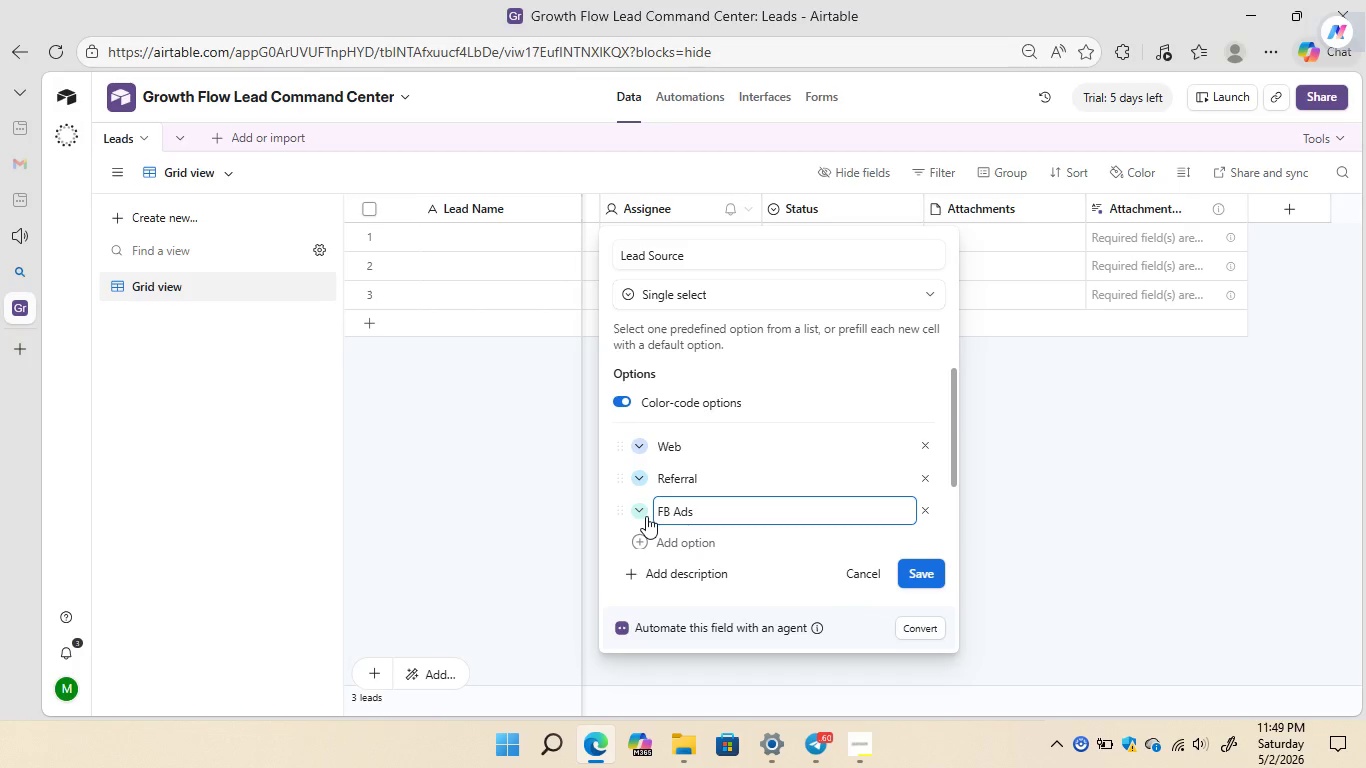 
wait(7.06)
 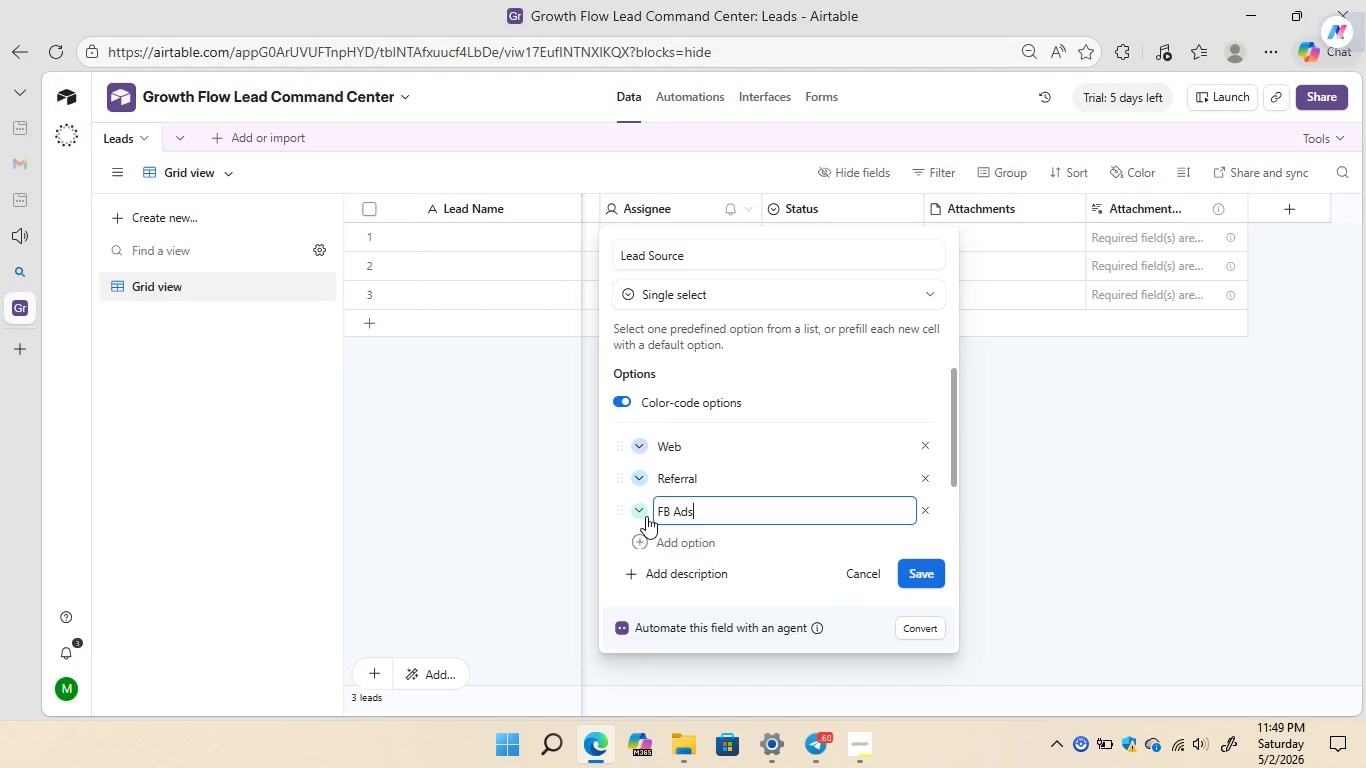 
left_click([926, 573])
 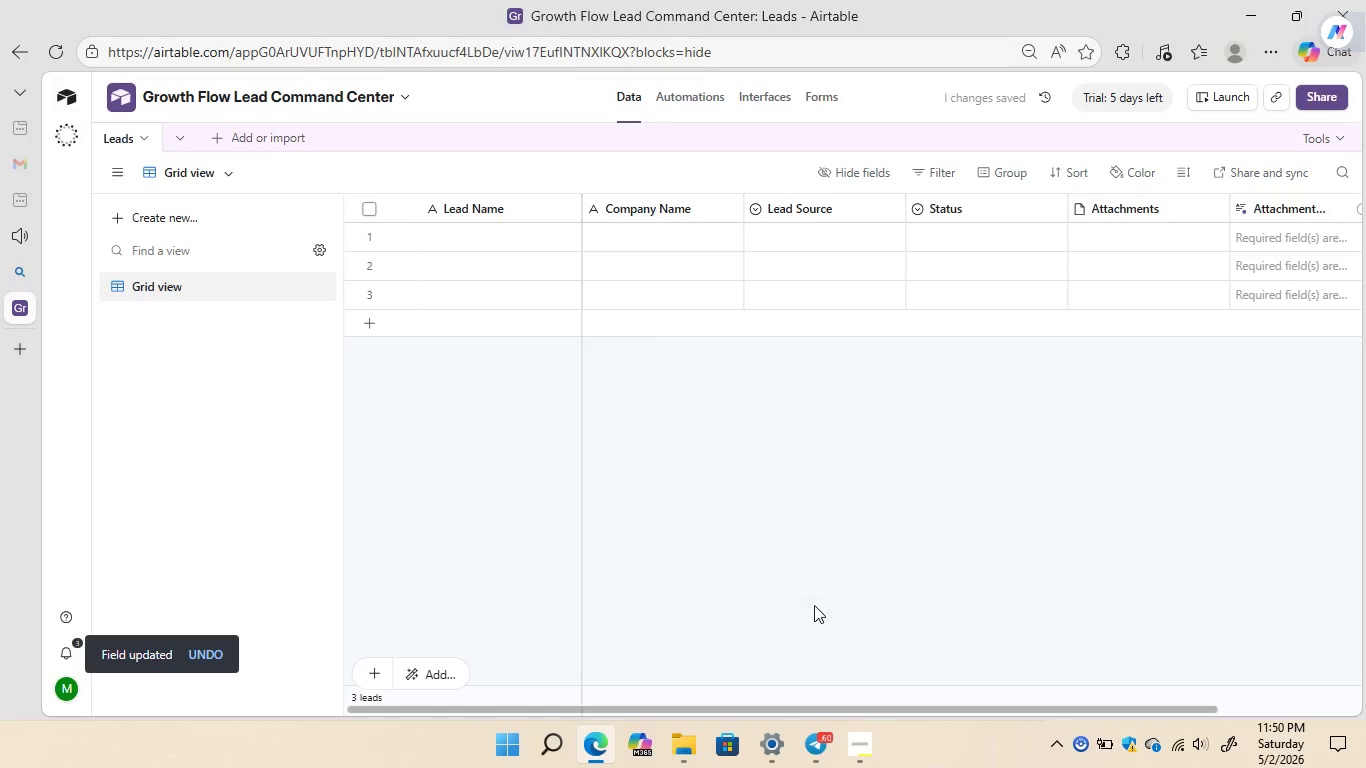 
wait(6.45)
 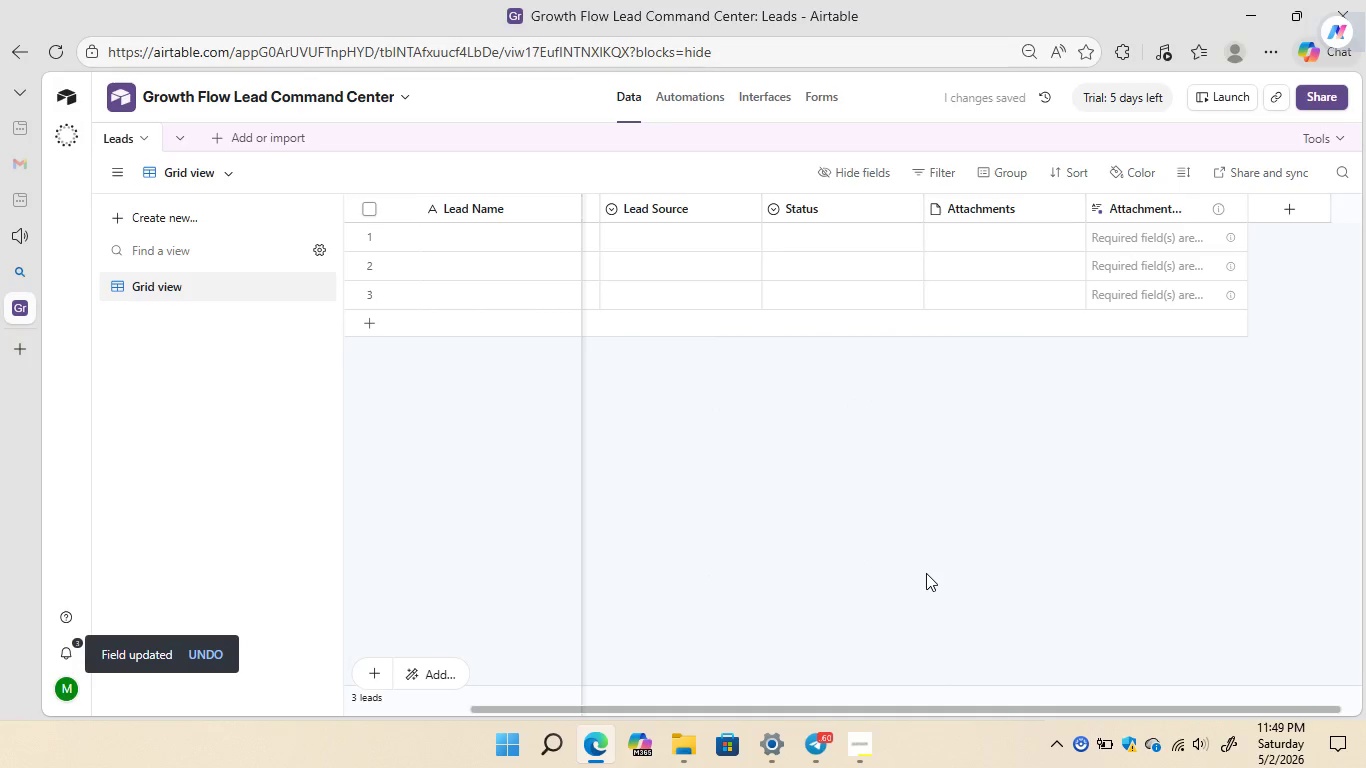 
left_click([844, 683])